 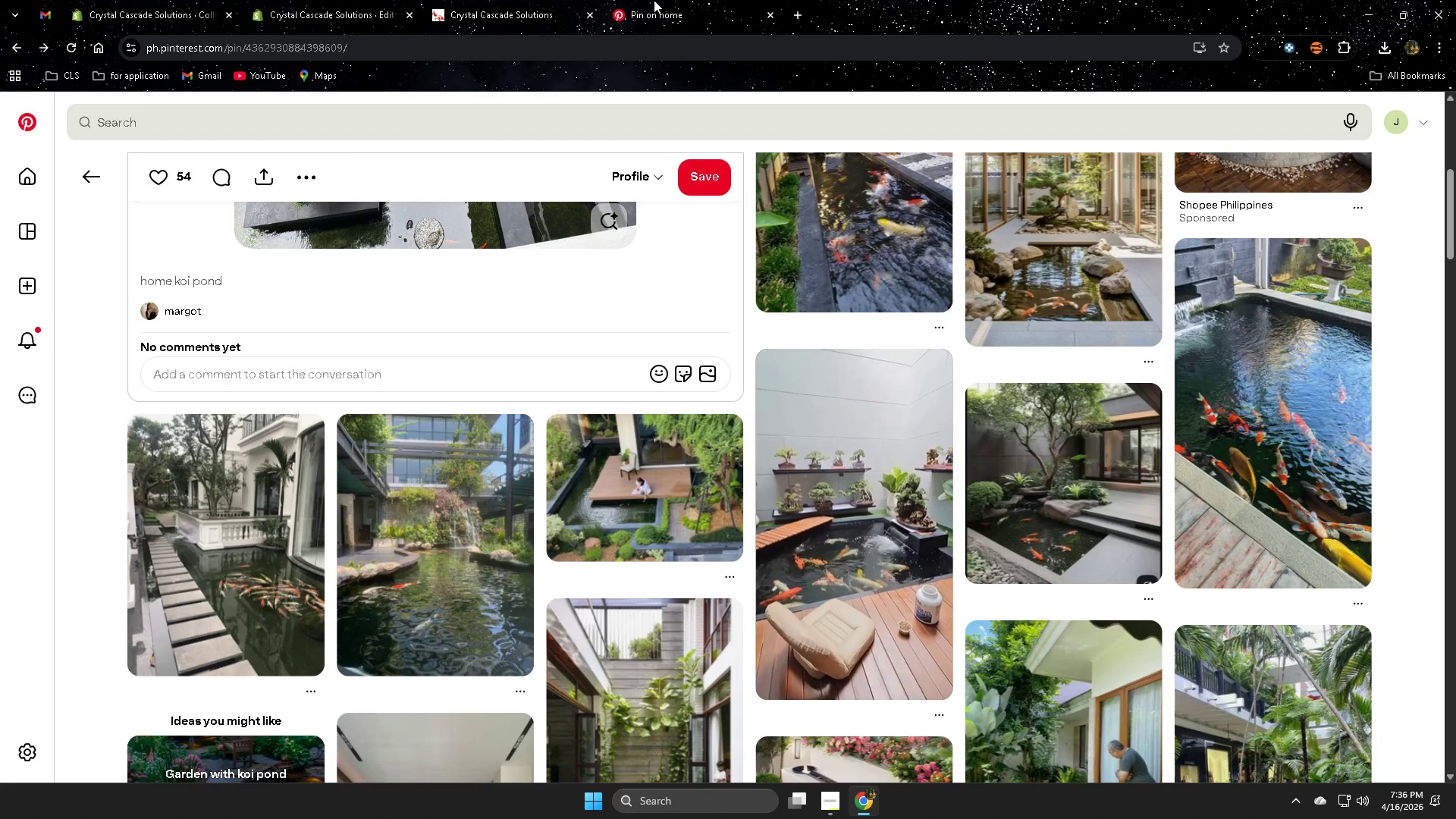 
key(Control+W)
 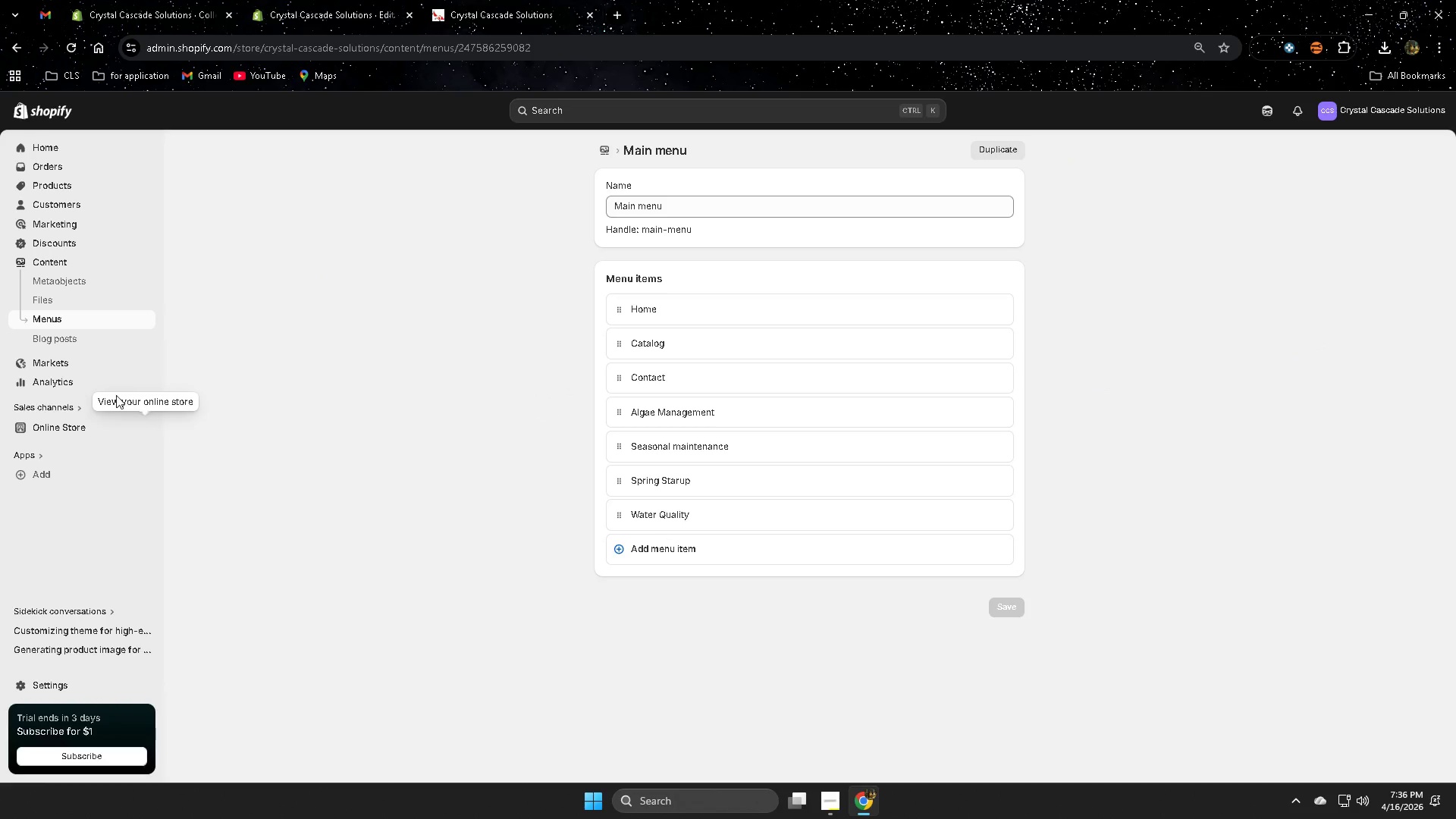 
left_click([63, 425])
 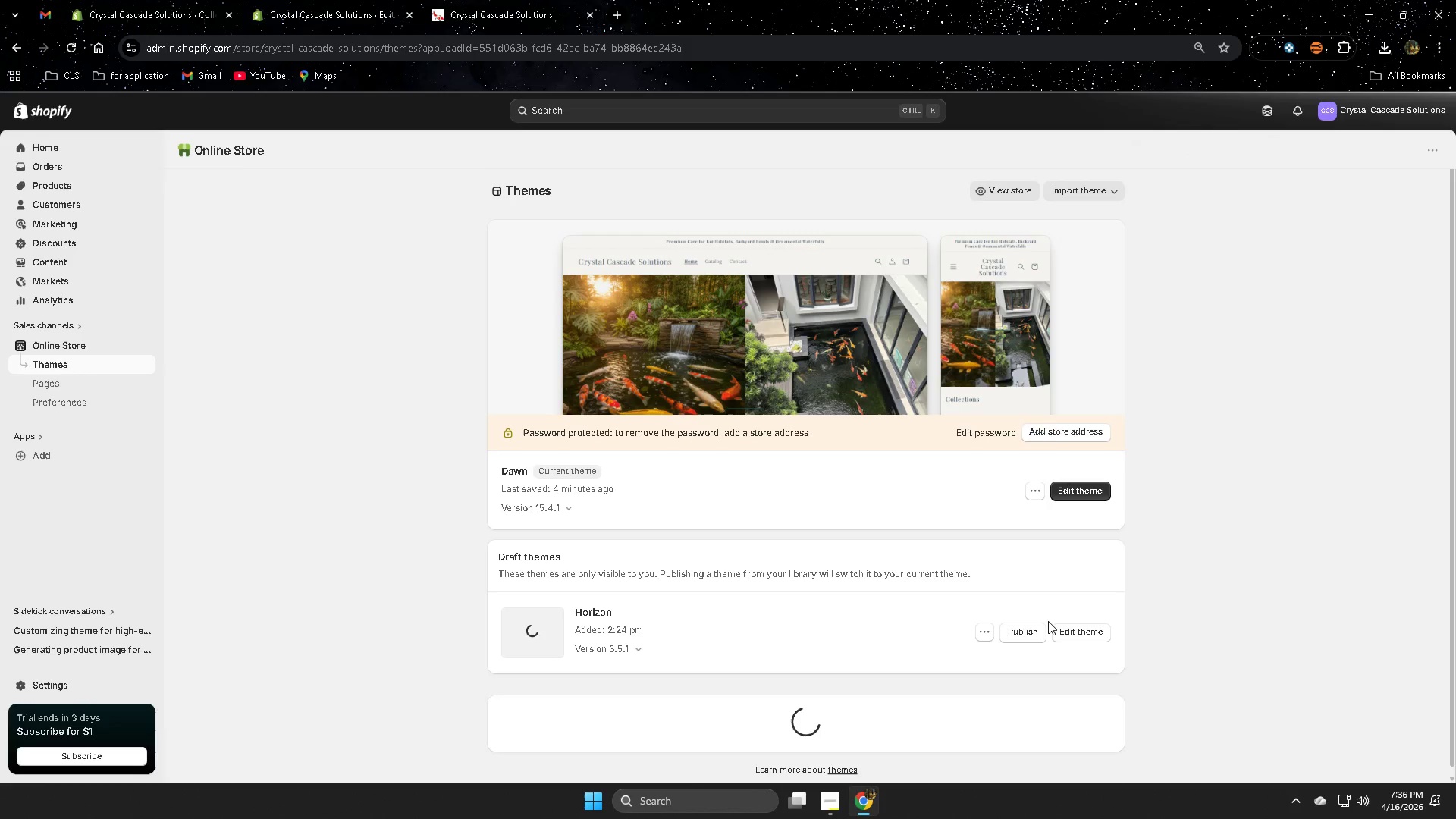 
left_click([1083, 489])
 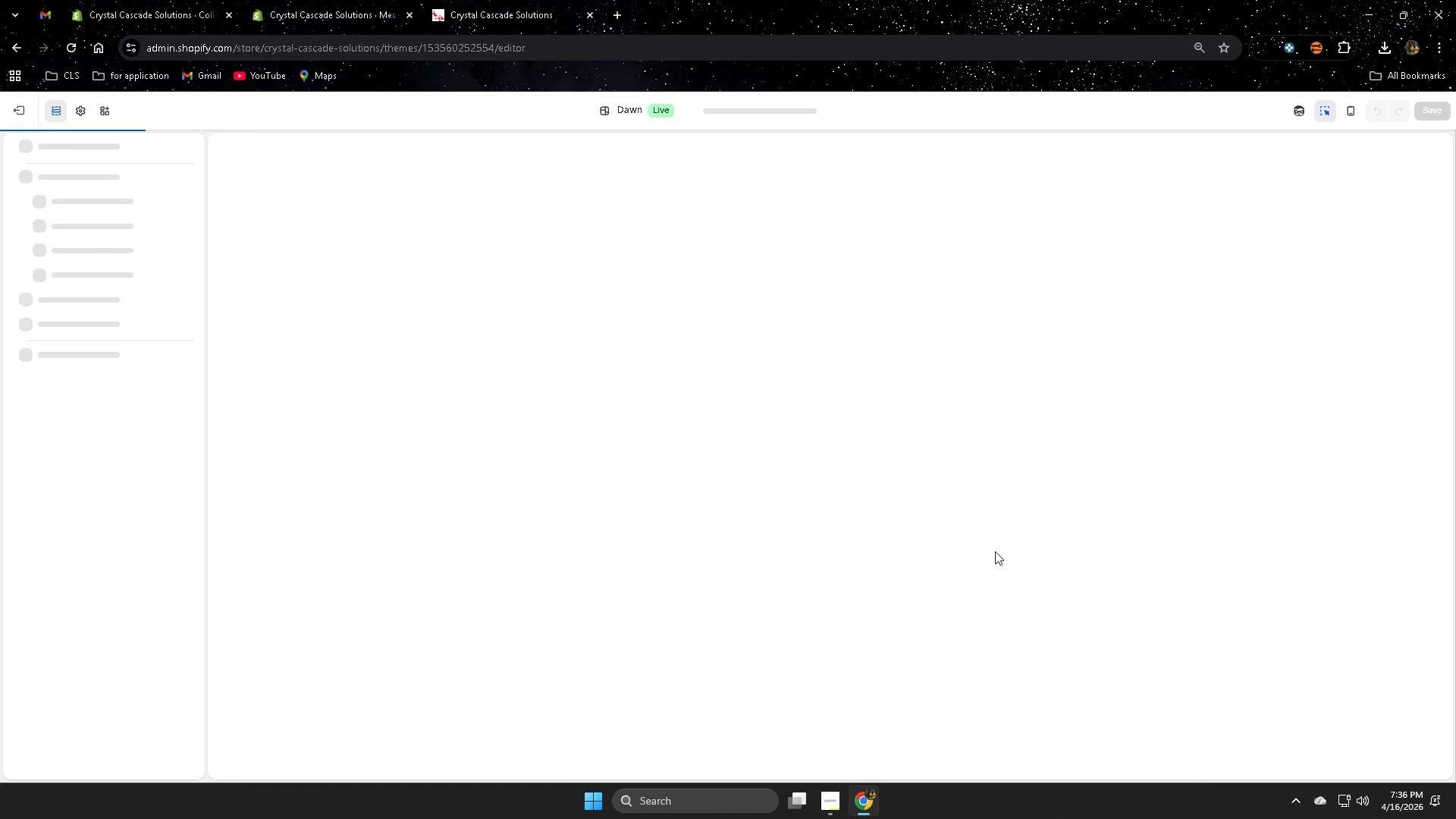 
scroll: coordinate [423, 419], scroll_direction: down, amount: 8.0
 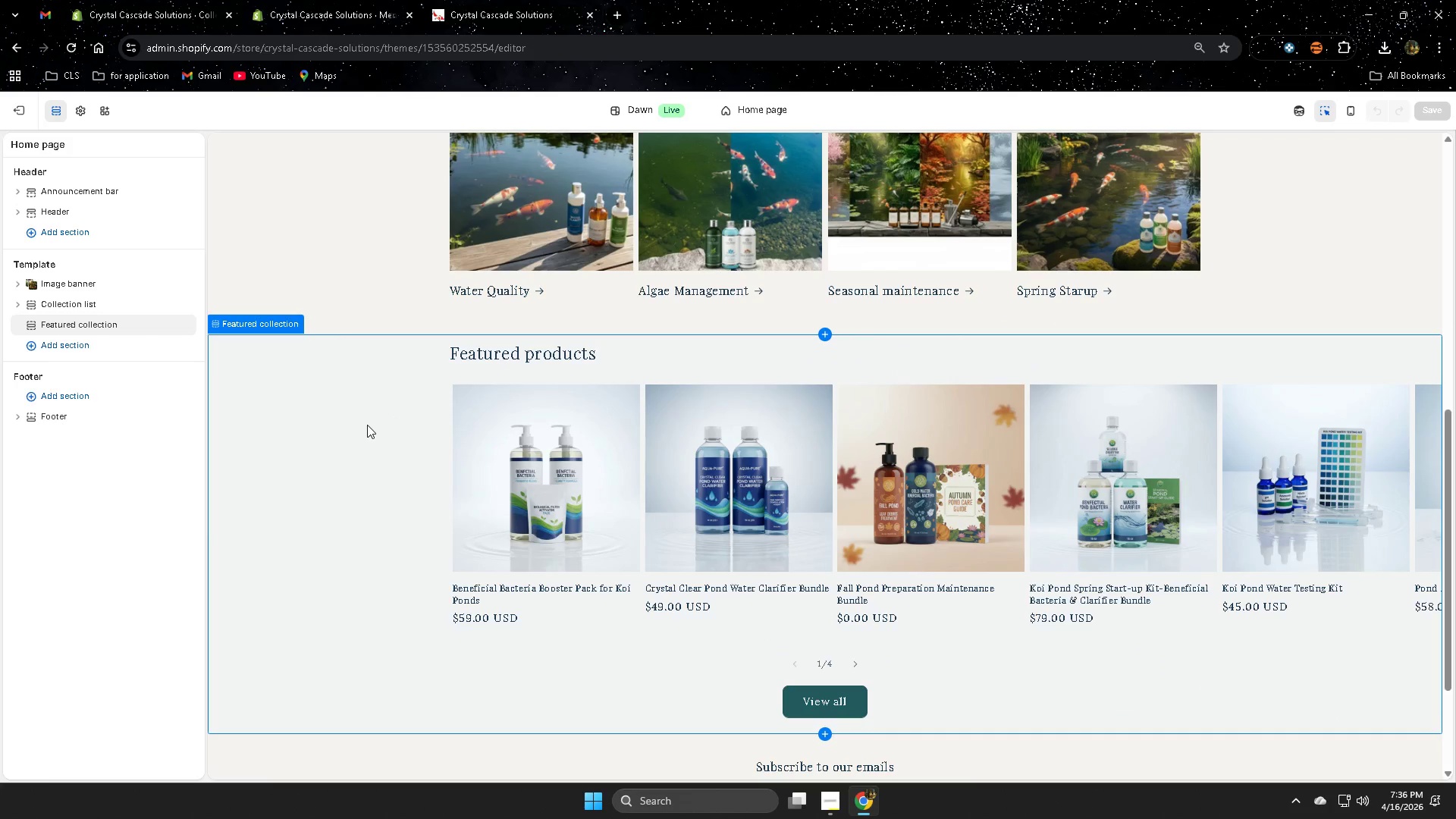 
left_click([367, 425])
 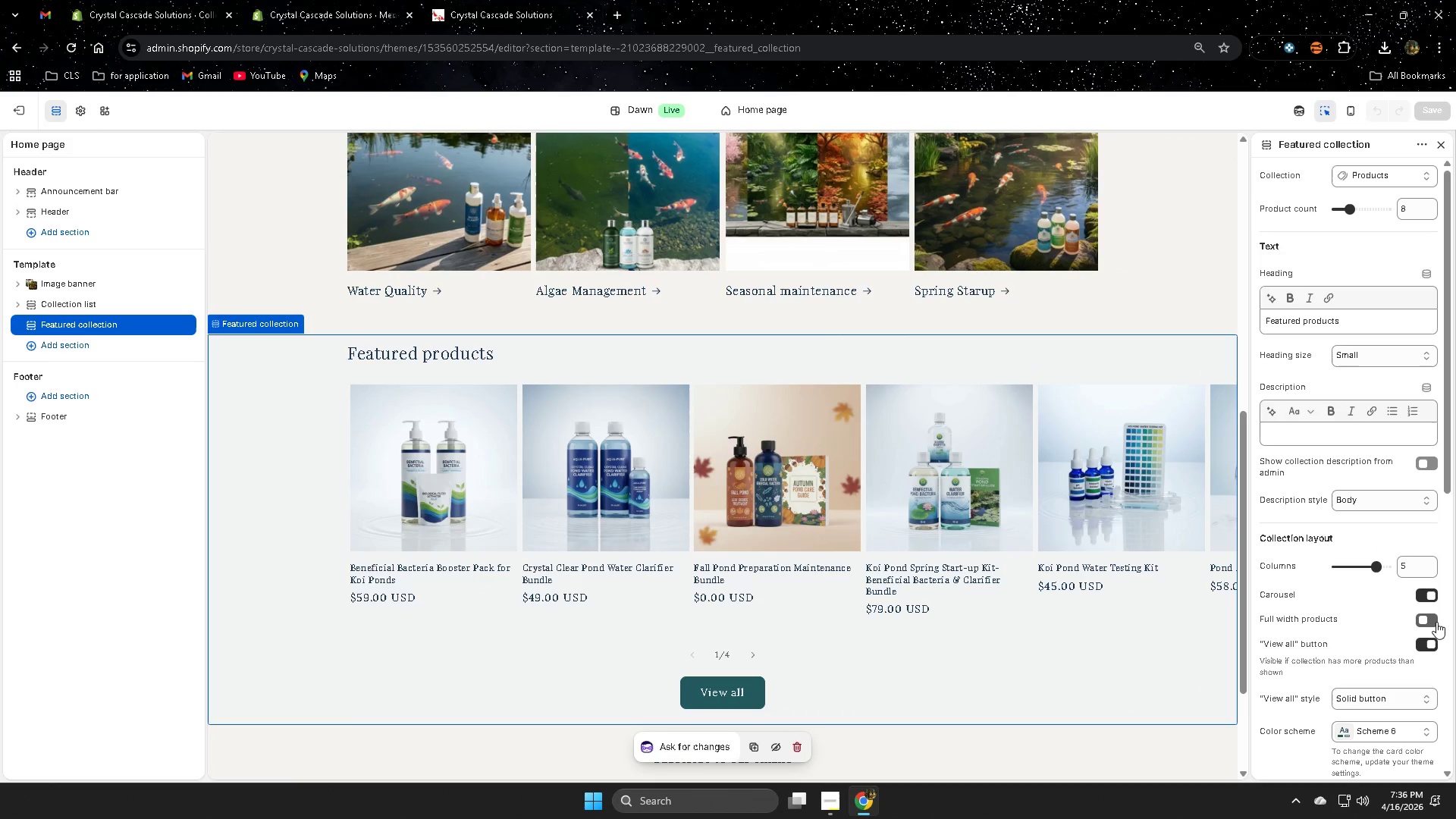 
left_click([1421, 620])
 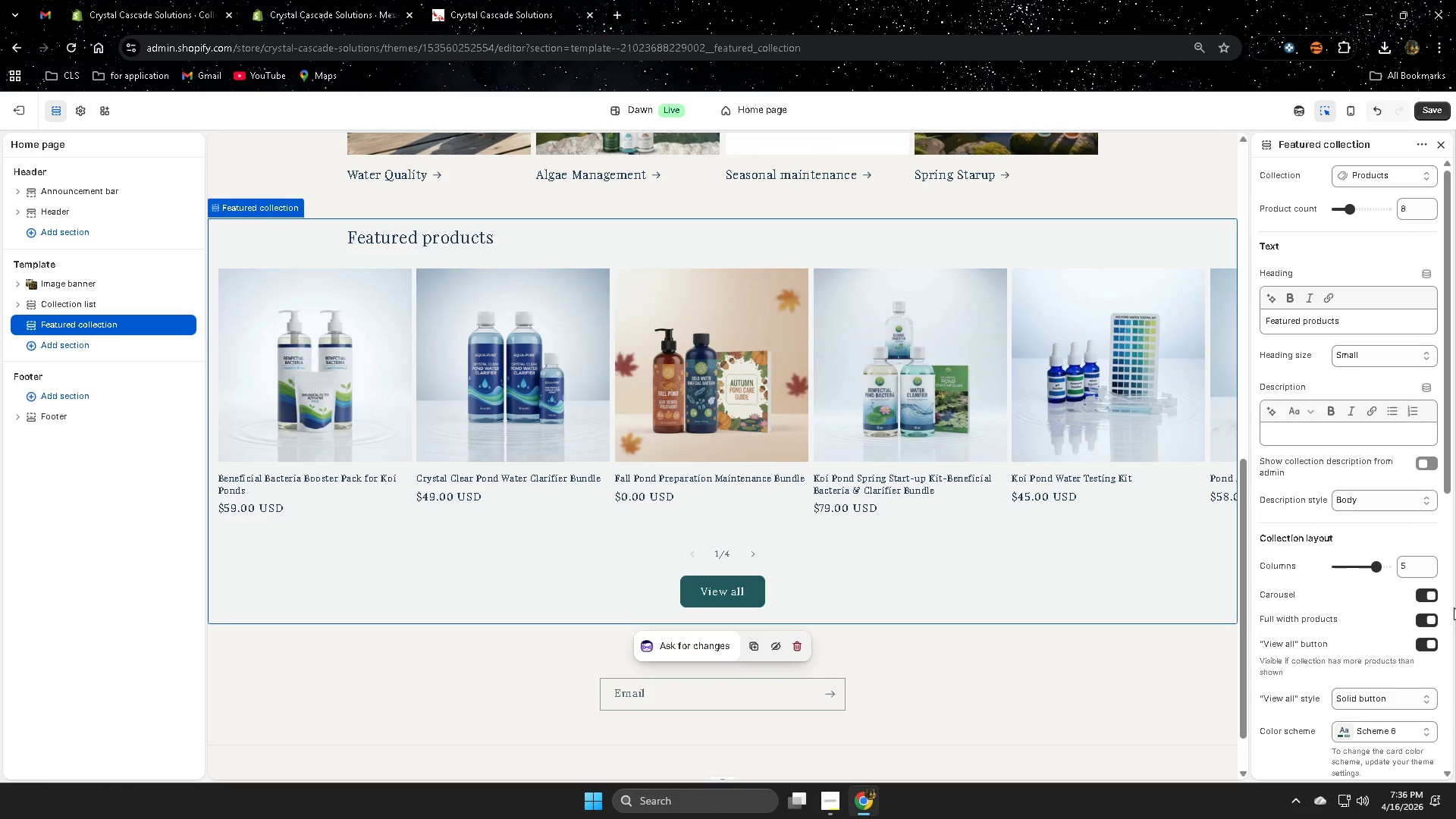 
scroll: coordinate [1153, 589], scroll_direction: up, amount: 2.0
 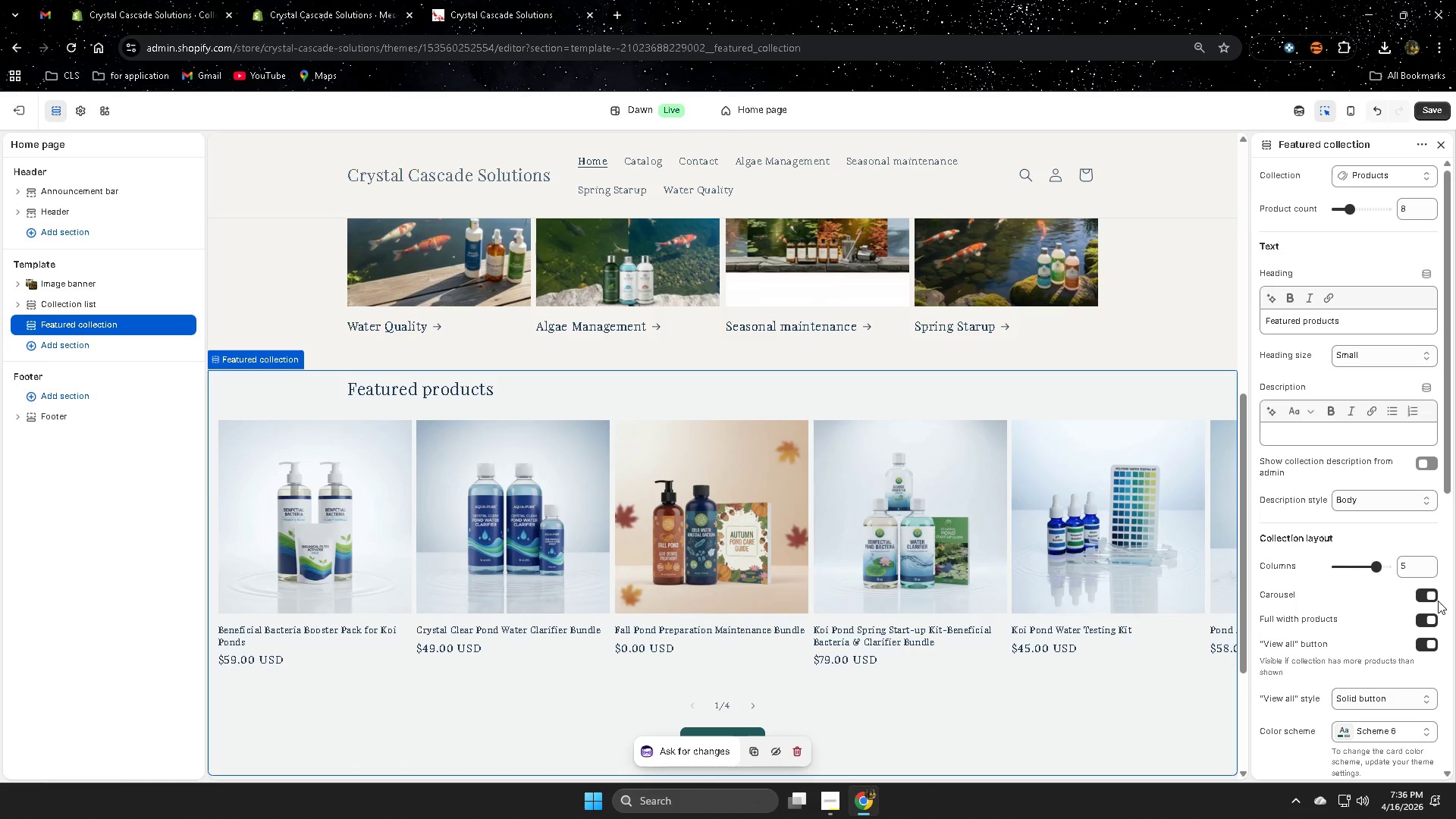 
left_click([1432, 595])
 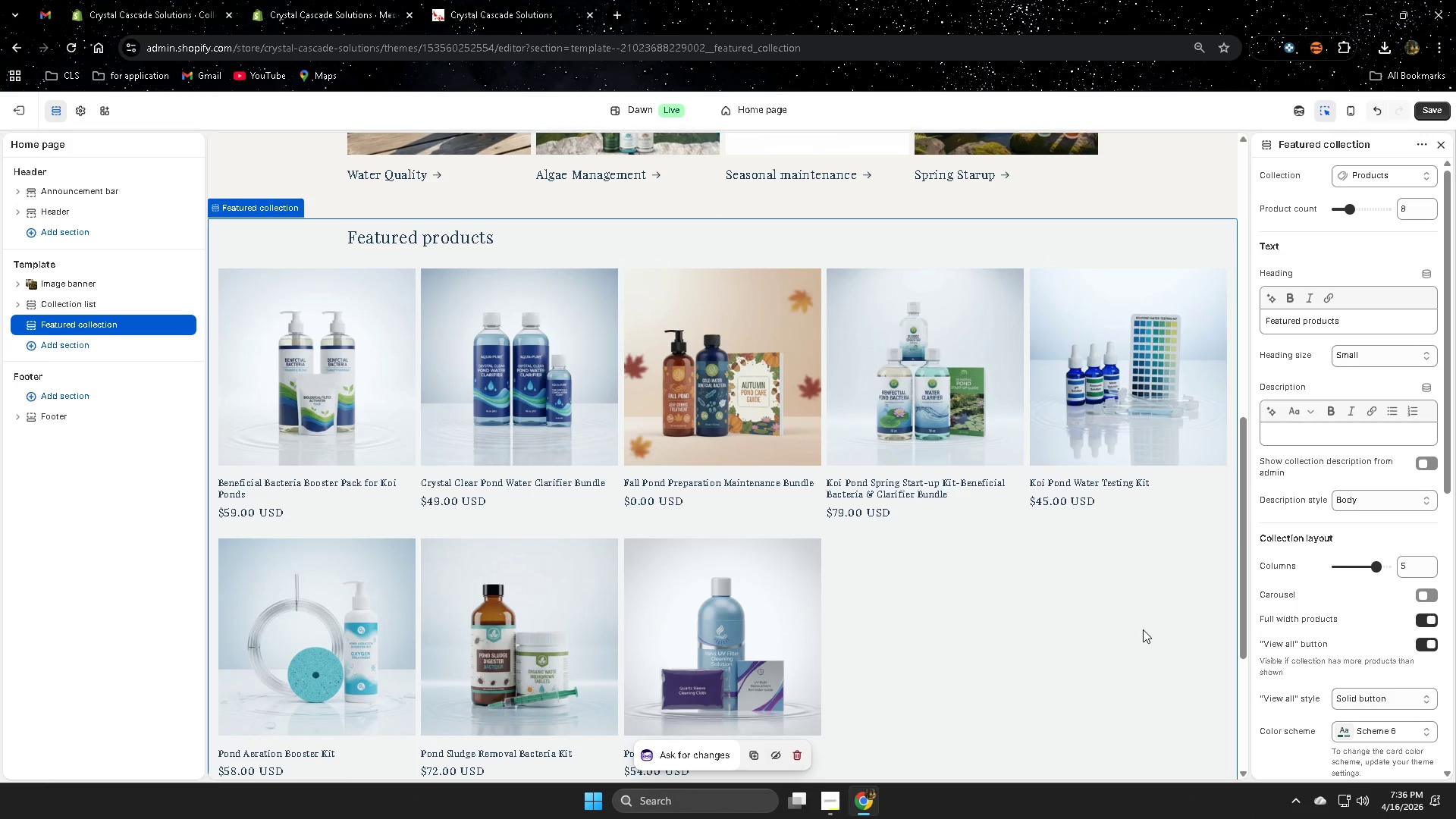 
scroll: coordinate [1143, 629], scroll_direction: down, amount: 2.0
 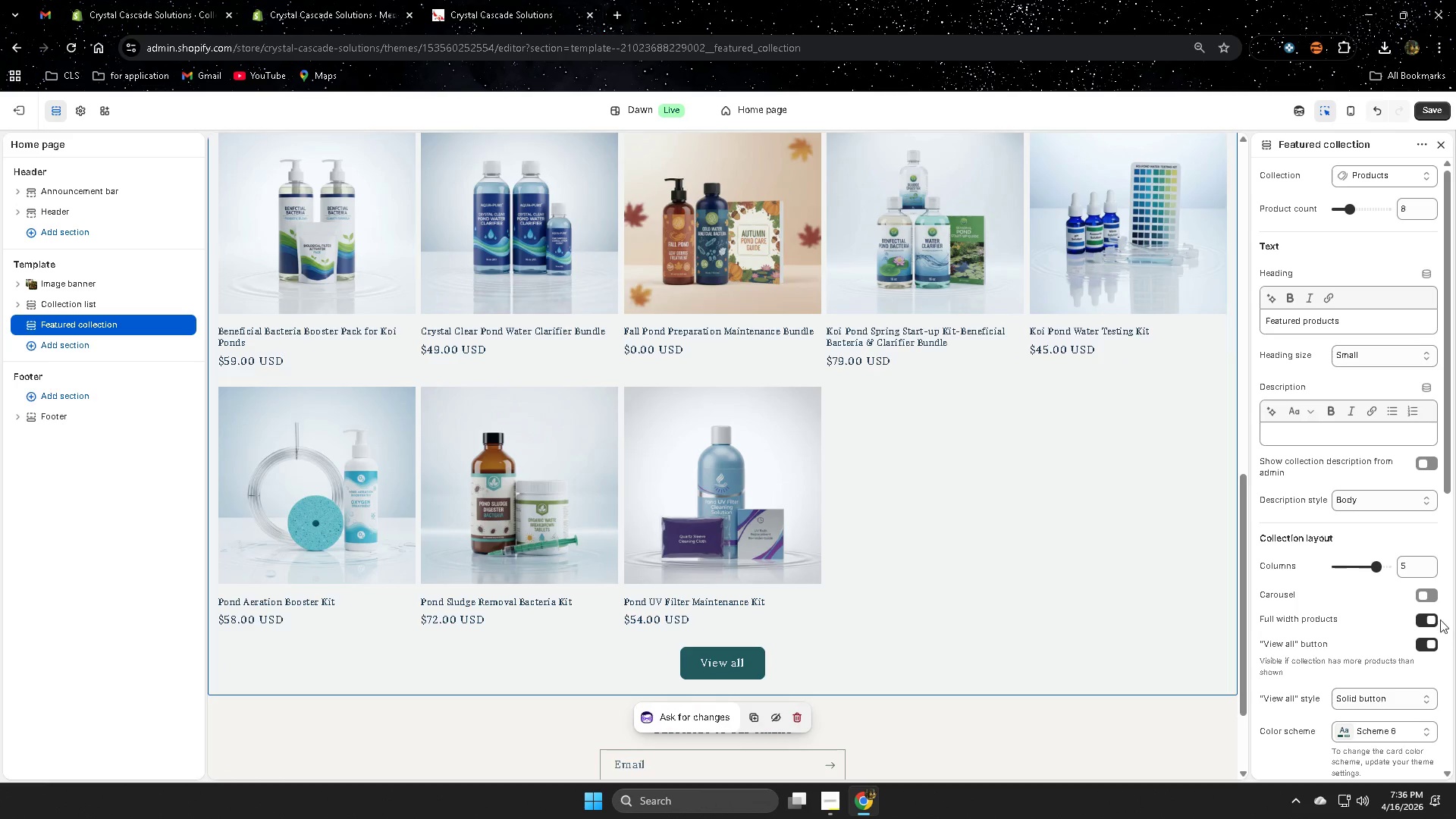 
left_click([1436, 620])
 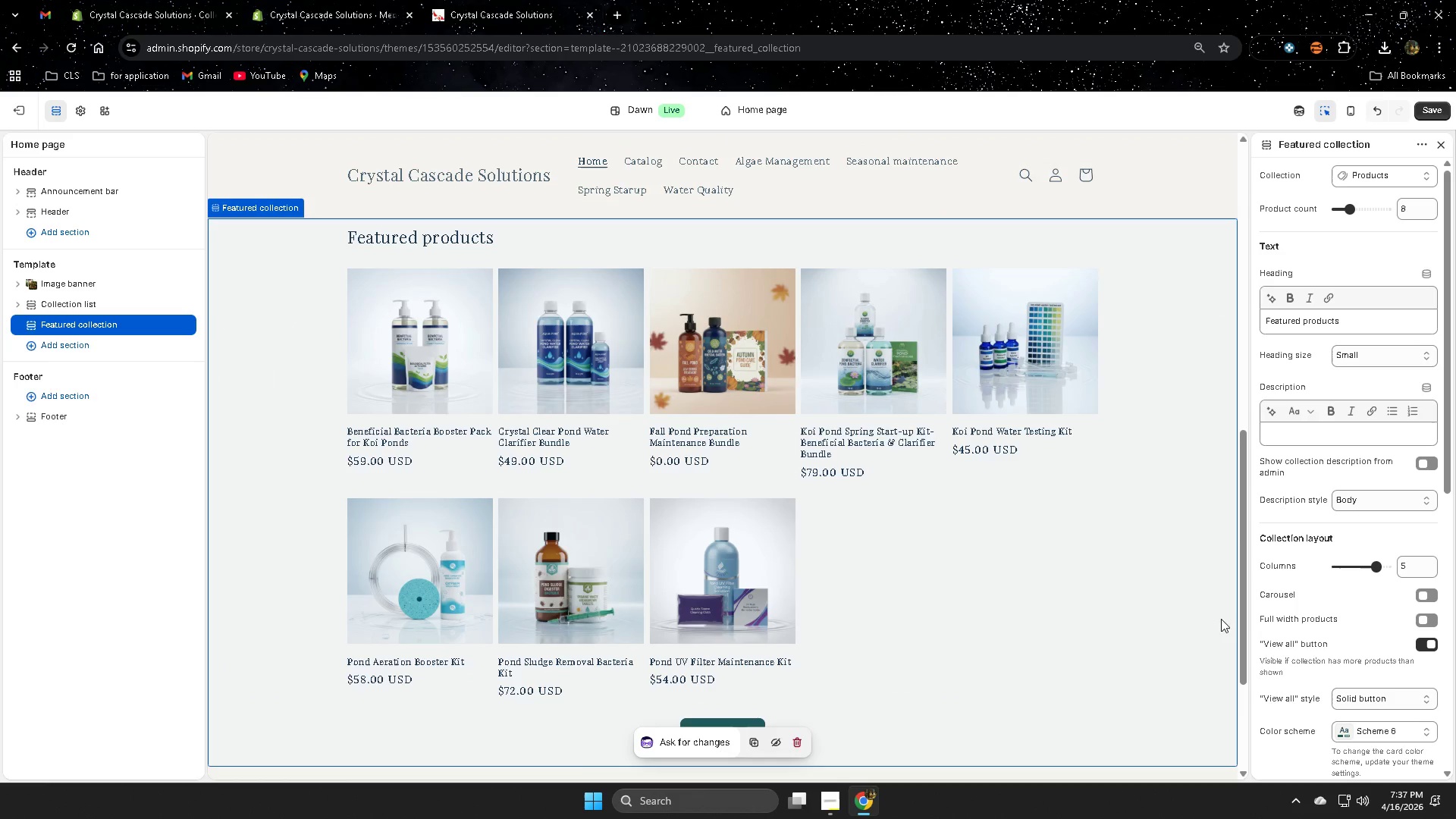 
scroll: coordinate [1074, 593], scroll_direction: down, amount: 3.0
 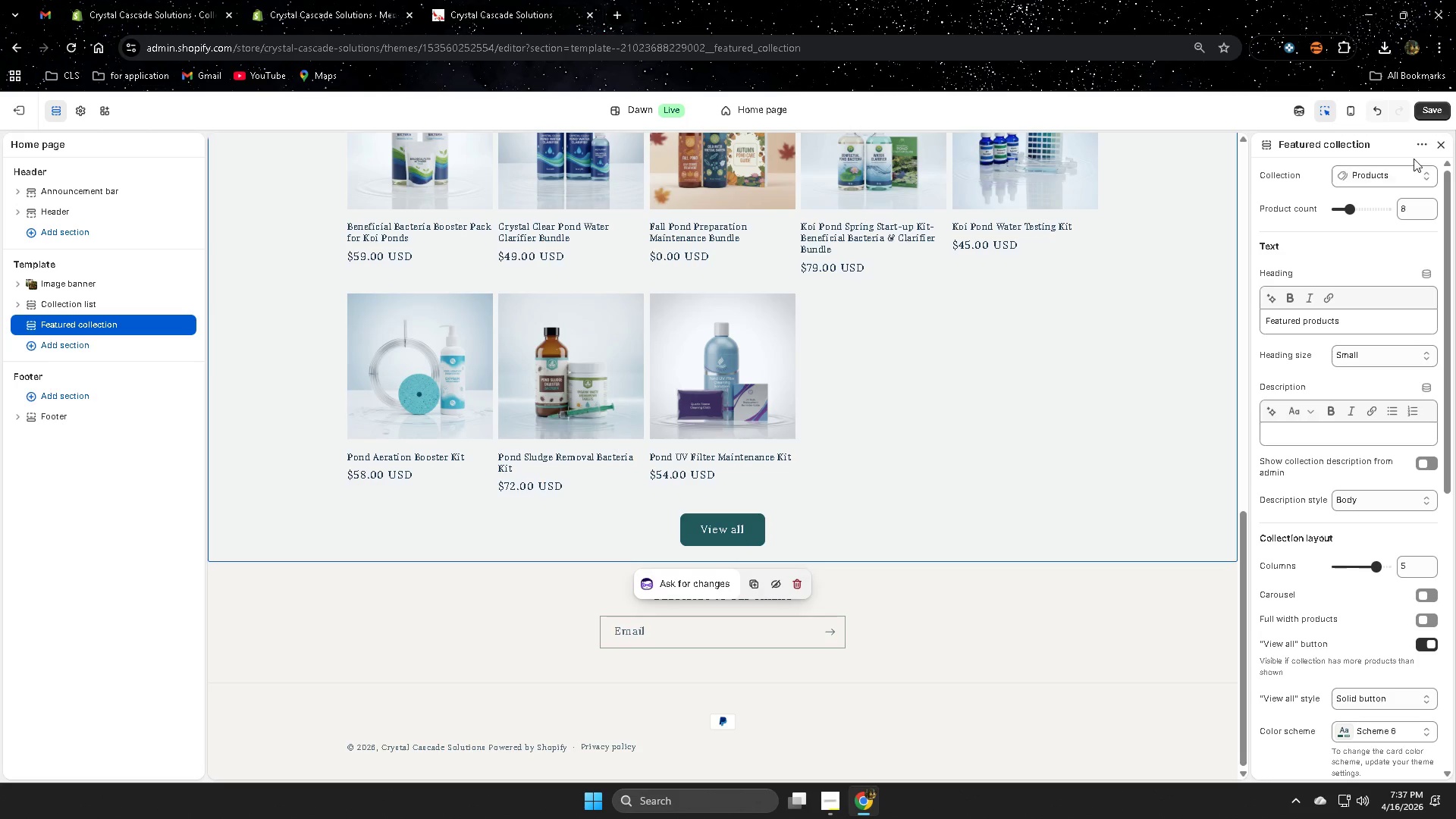 
left_click([1429, 110])
 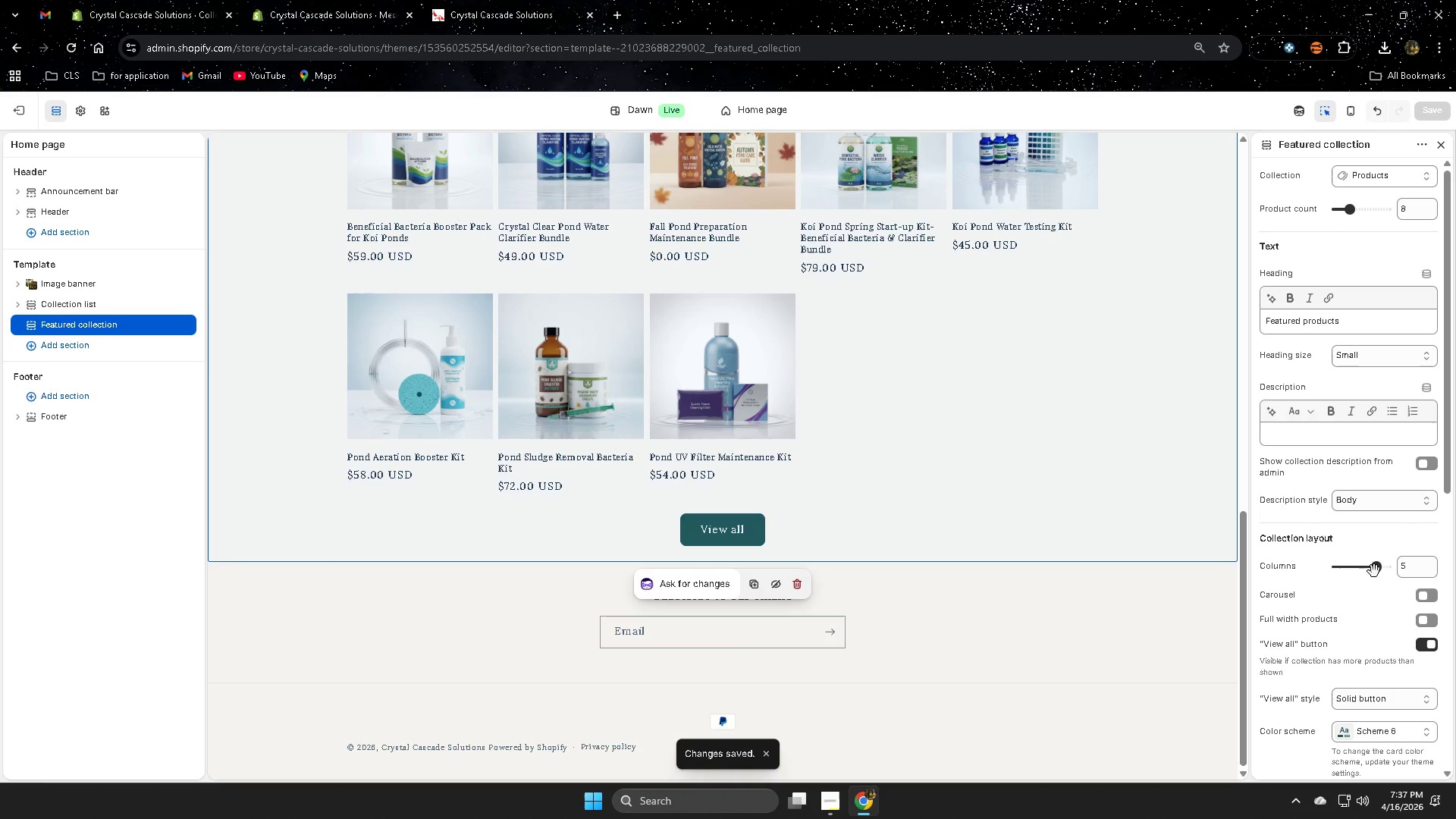 
scroll: coordinate [1078, 478], scroll_direction: up, amount: 1.0
 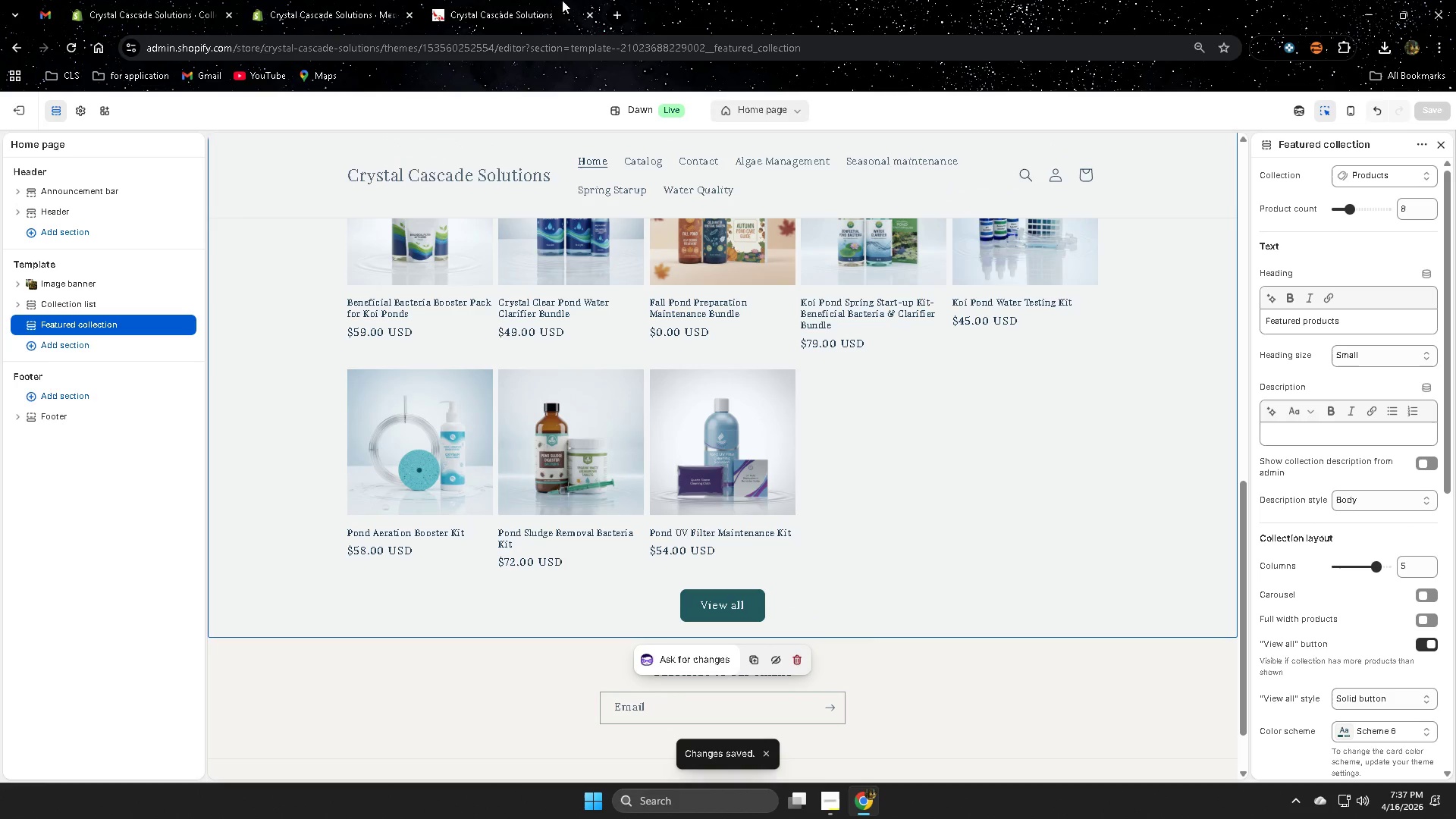 
left_click([515, 0])
 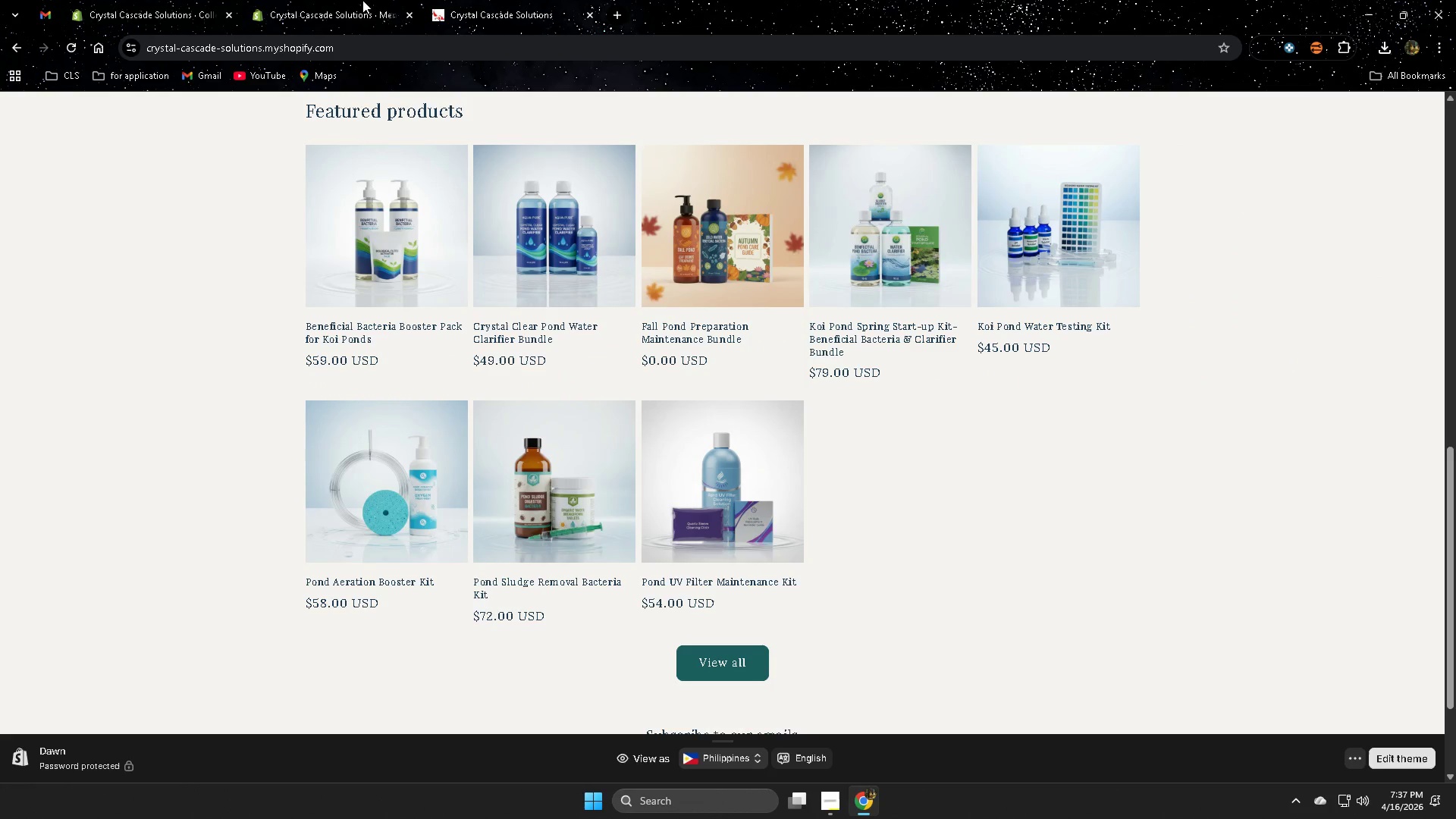 
wait(5.23)
 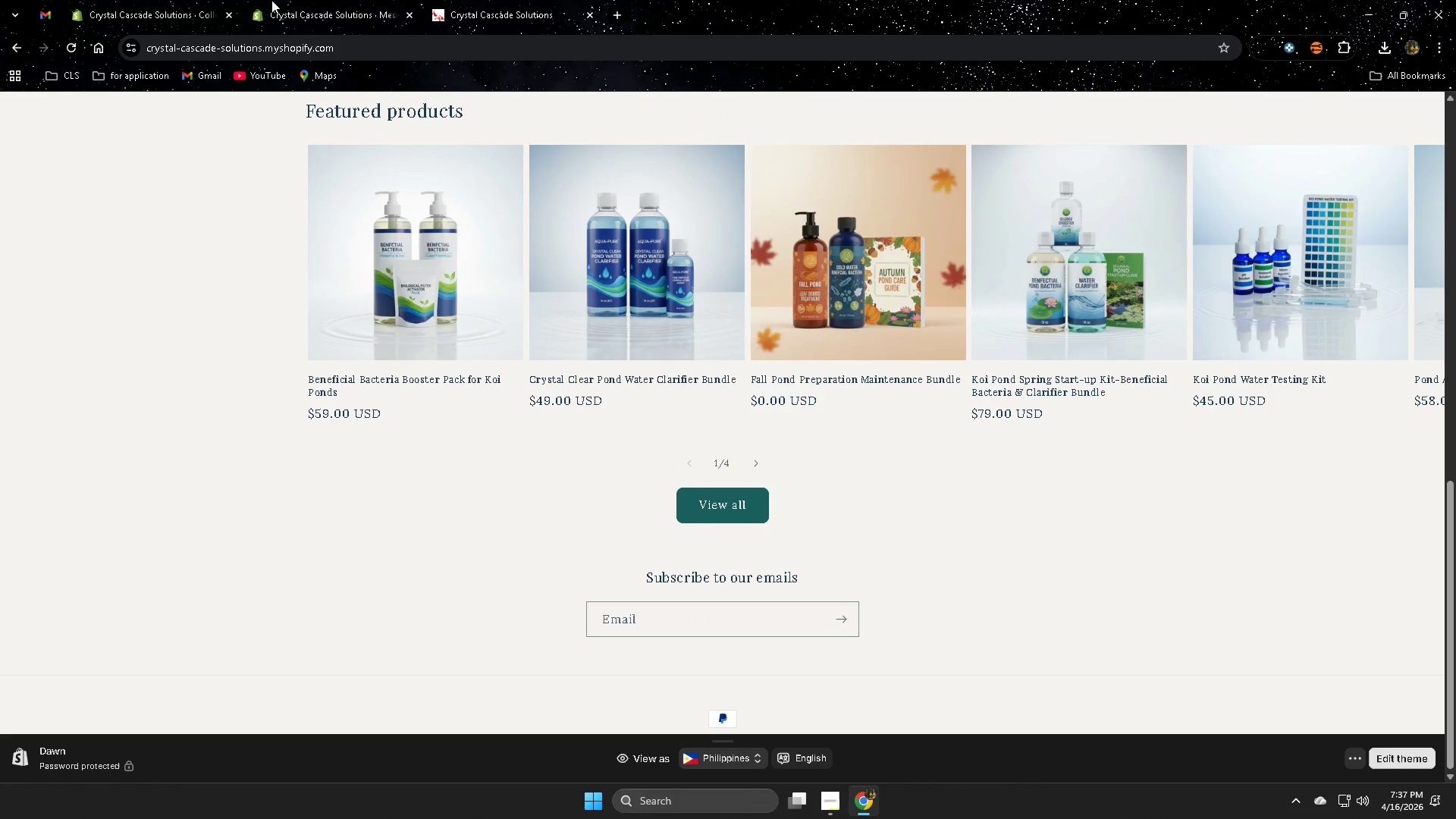 
scroll: coordinate [1218, 315], scroll_direction: up, amount: 7.0
 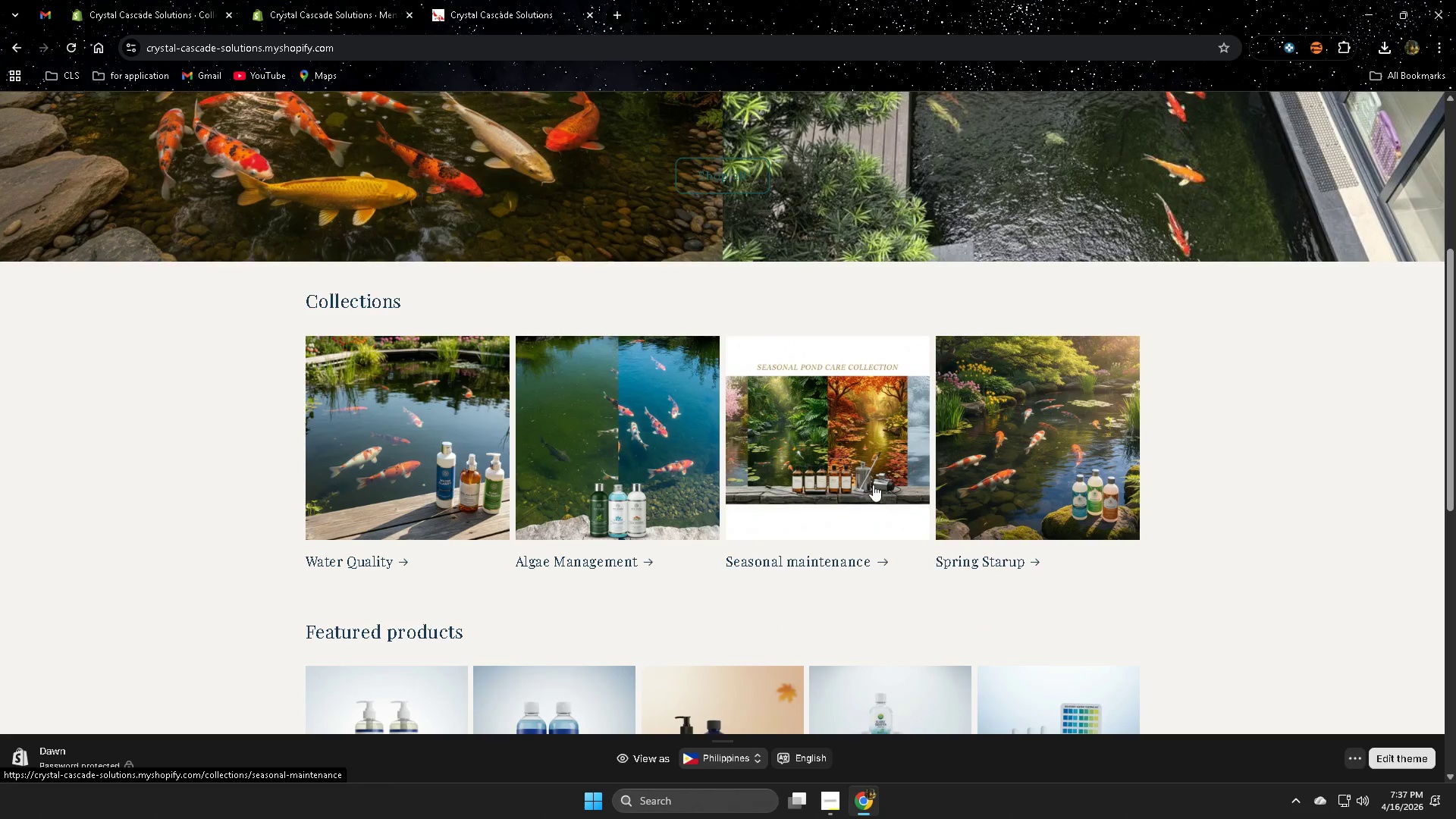 
scroll: coordinate [716, 535], scroll_direction: down, amount: 3.0
 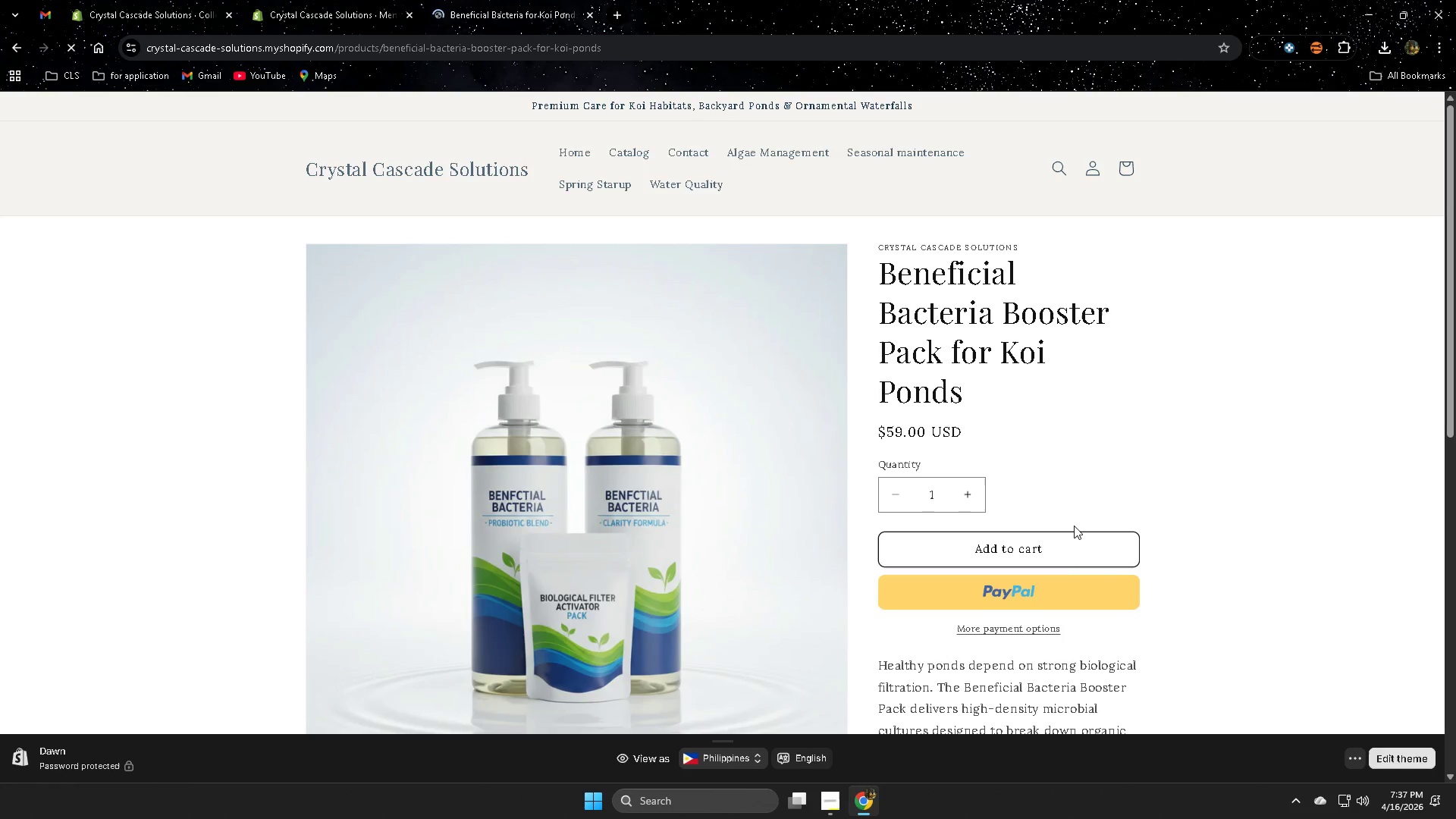 
scroll: coordinate [1393, 497], scroll_direction: none, amount: 0.0
 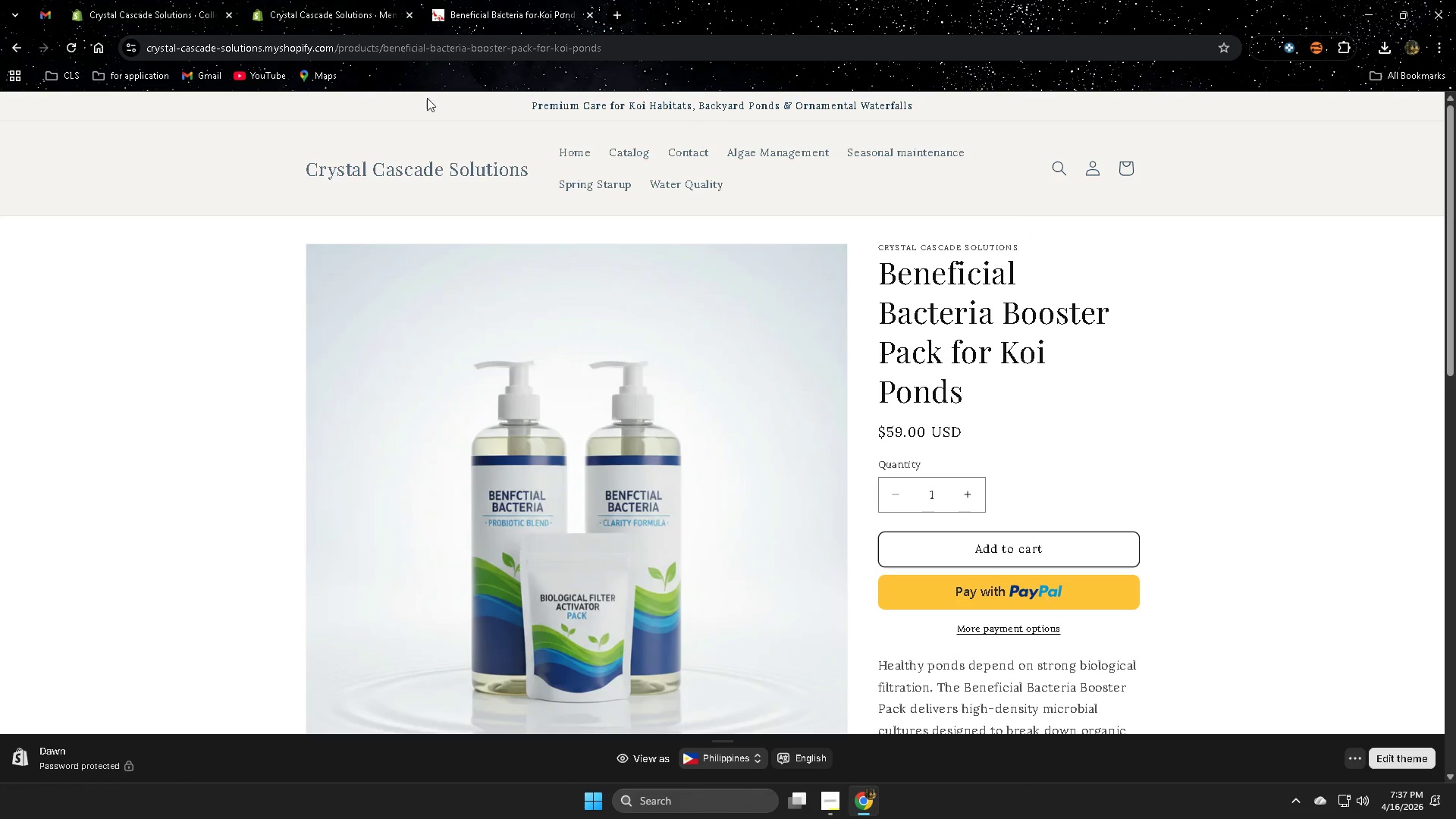 
left_click([309, 0])
 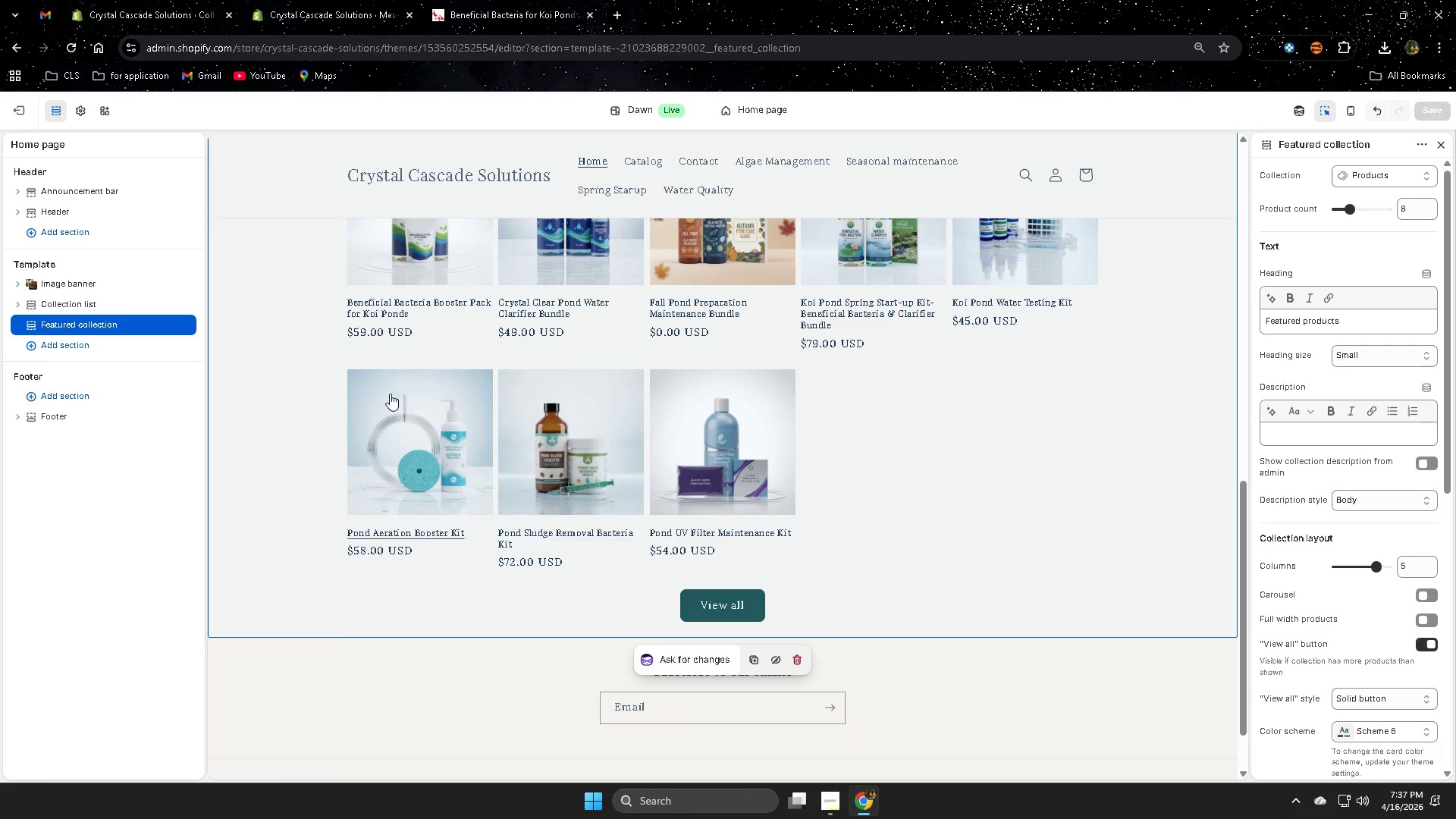 
left_click([419, 261])
 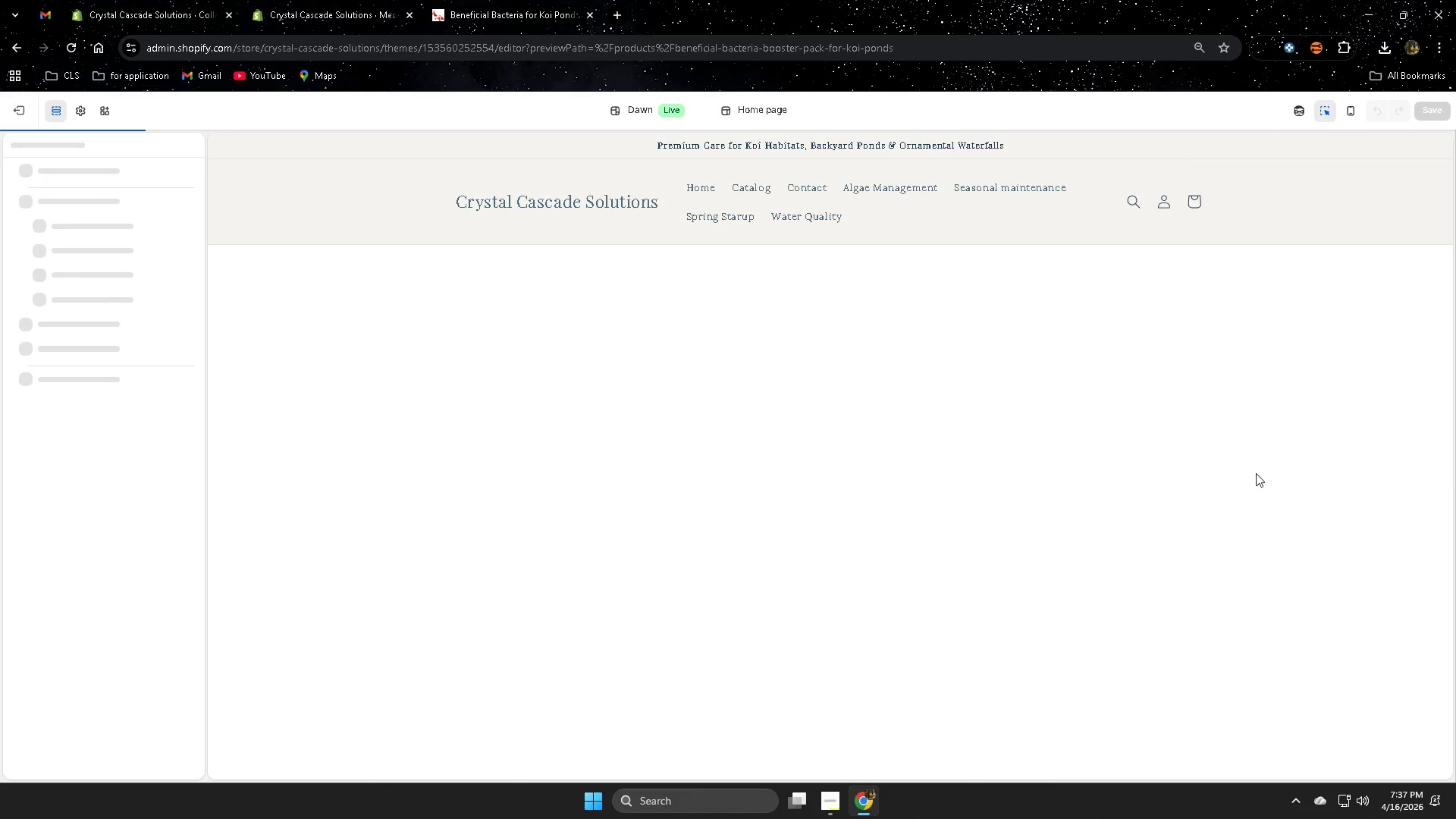 
scroll: coordinate [1257, 473], scroll_direction: down, amount: 2.0
 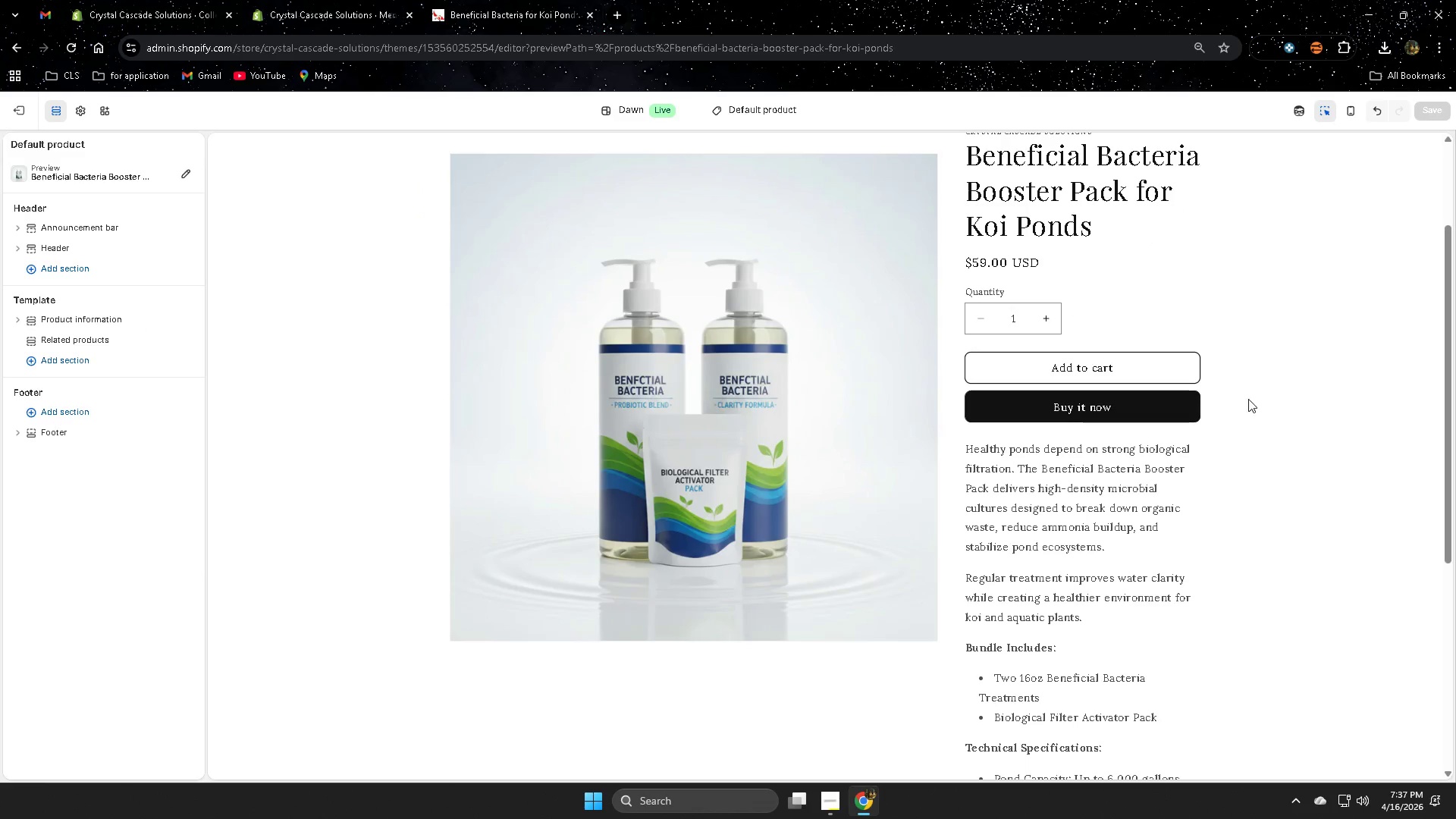 
left_click([1285, 383])
 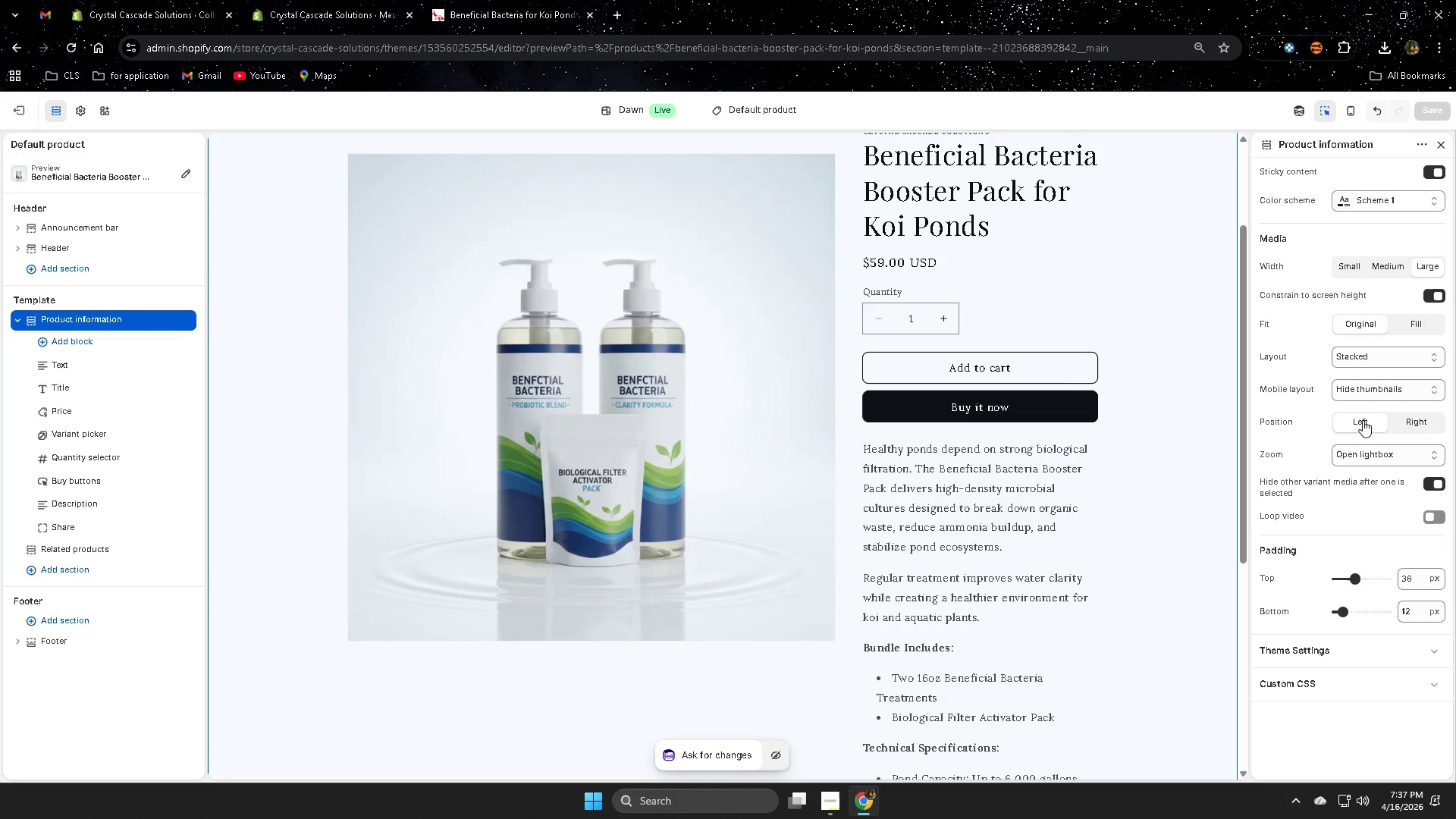 
left_click([1386, 207])
 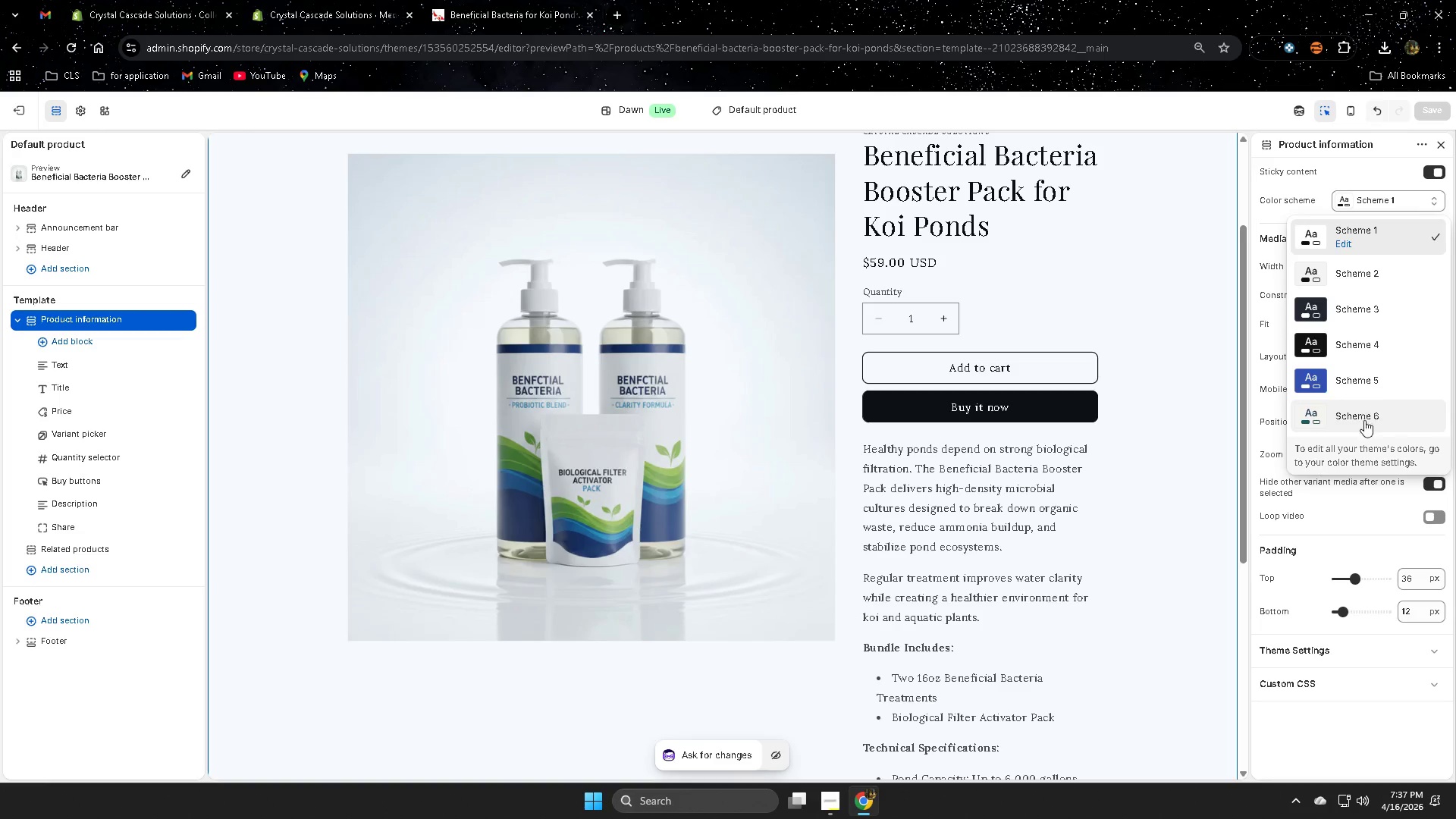 
left_click([1364, 417])
 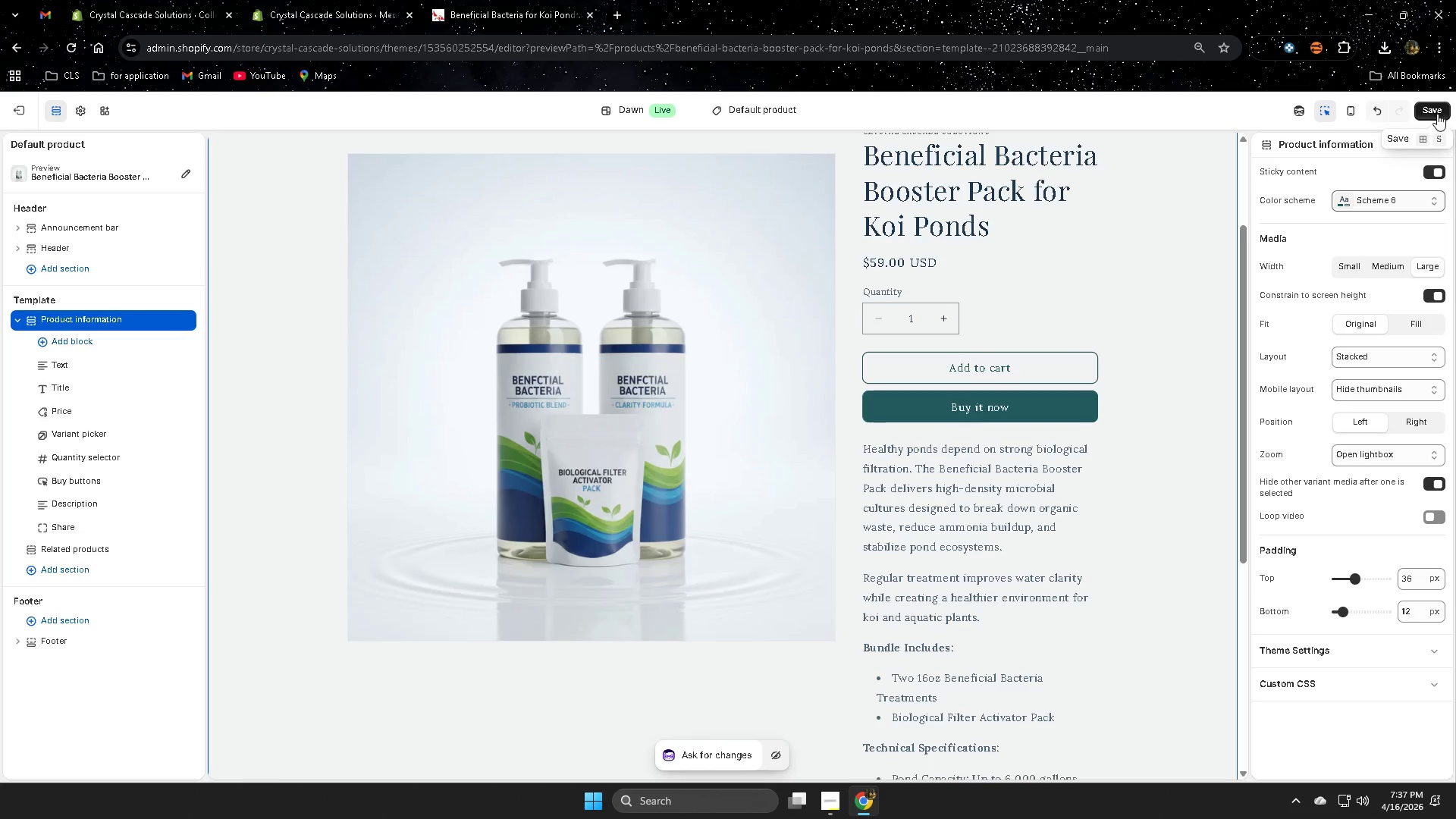 
scroll: coordinate [1153, 557], scroll_direction: down, amount: 3.0
 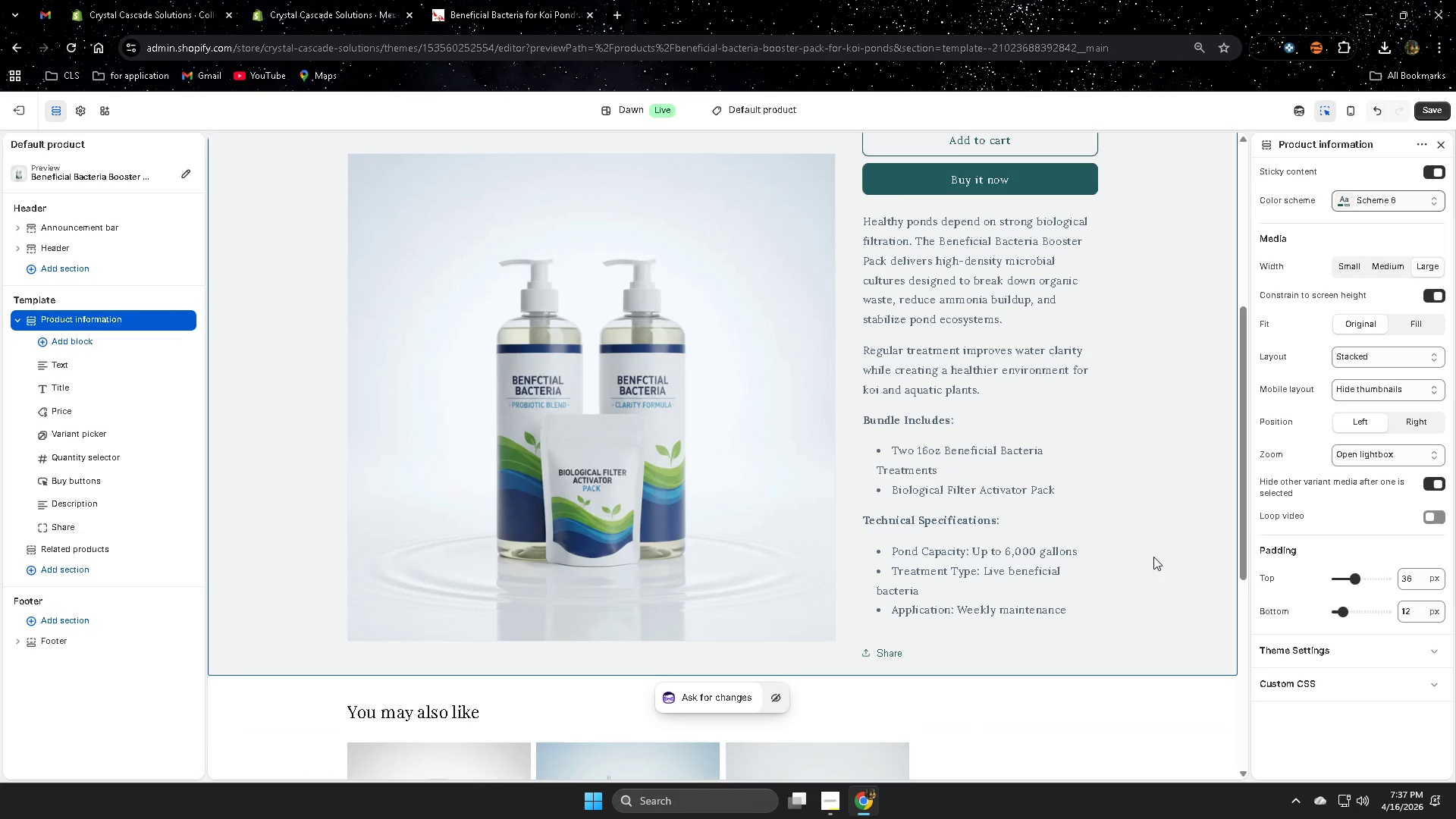 
left_click([1064, 523])
 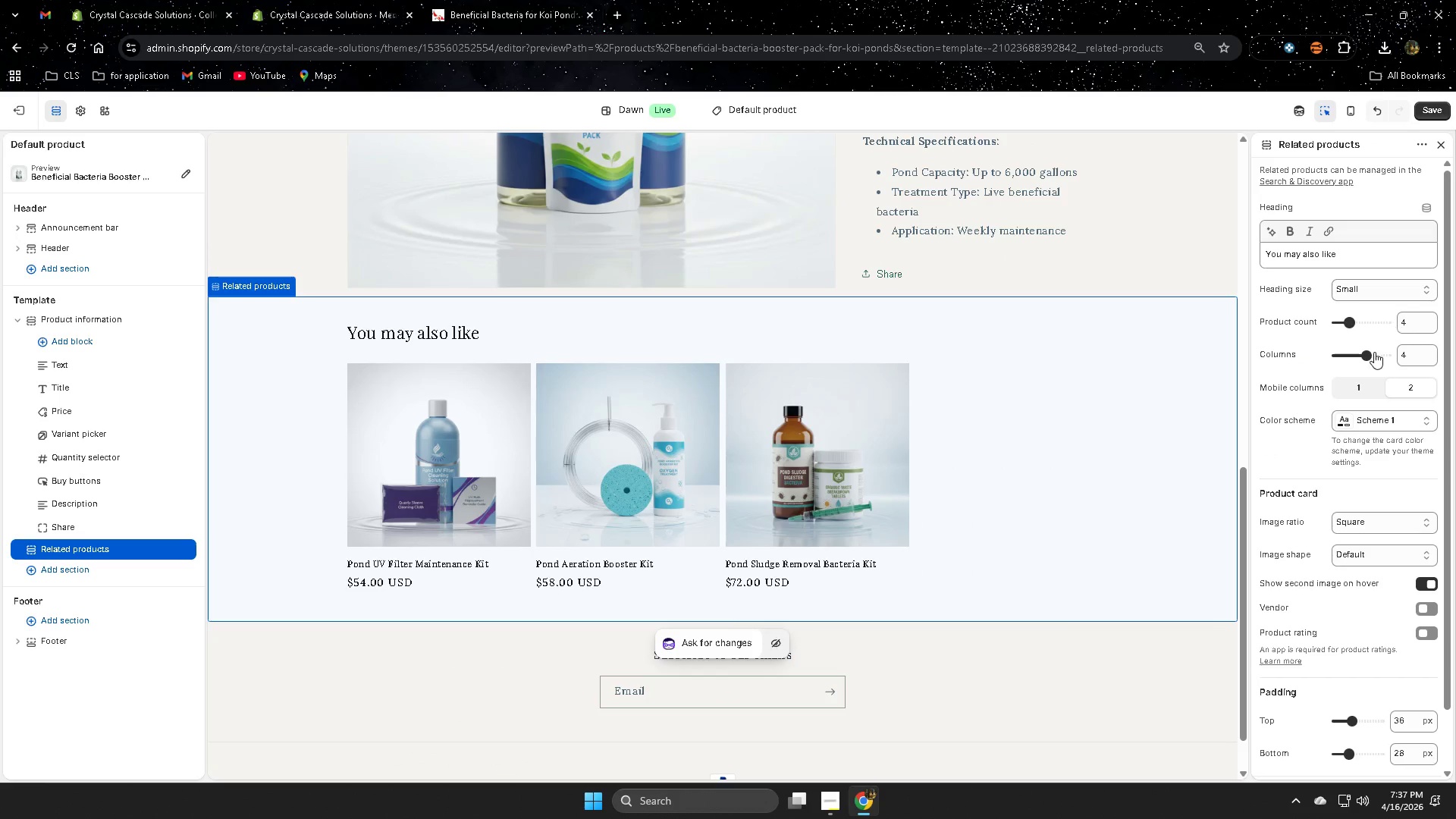 
scroll: coordinate [1354, 539], scroll_direction: down, amount: 7.0
 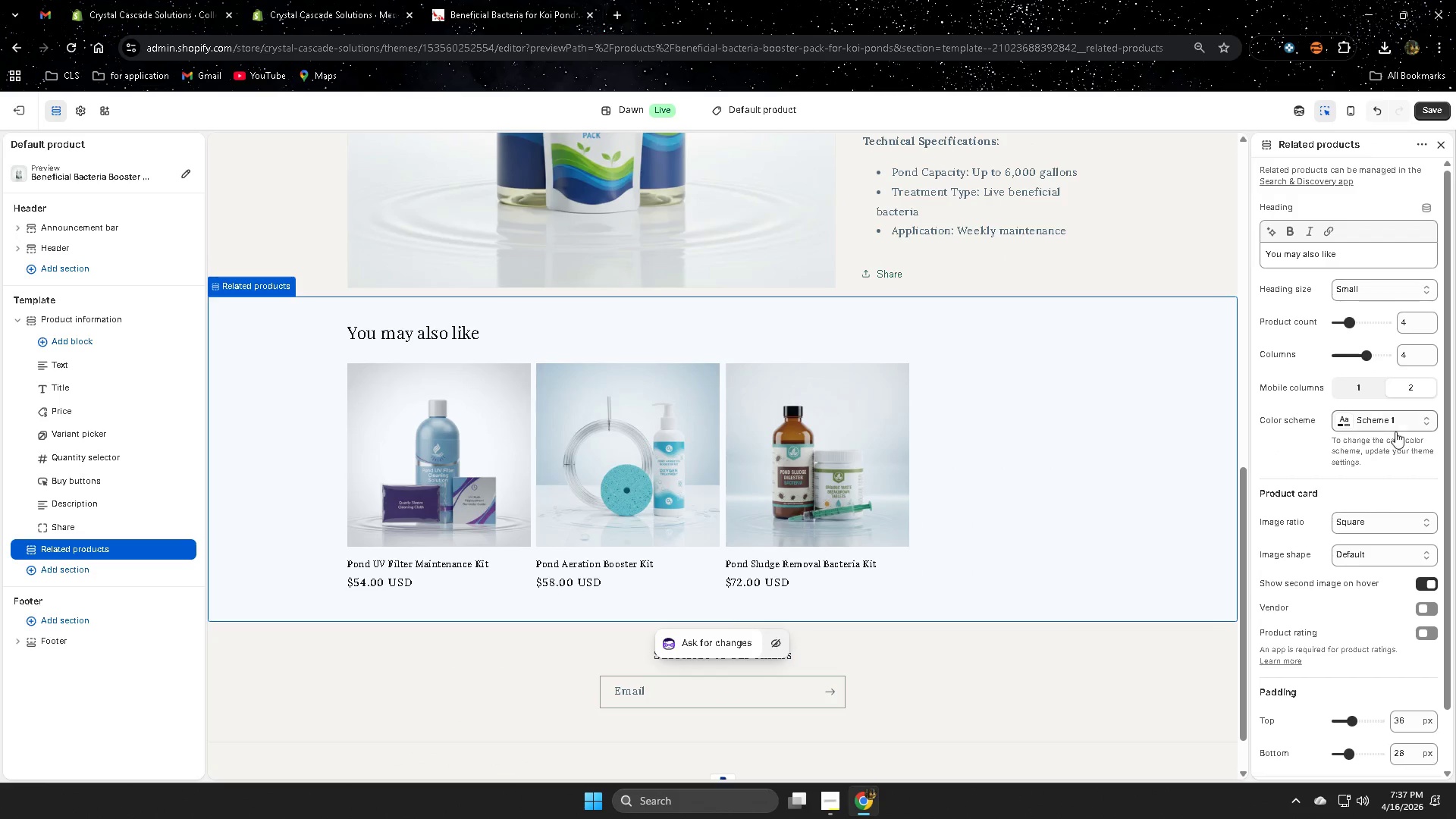 
left_click([1401, 428])
 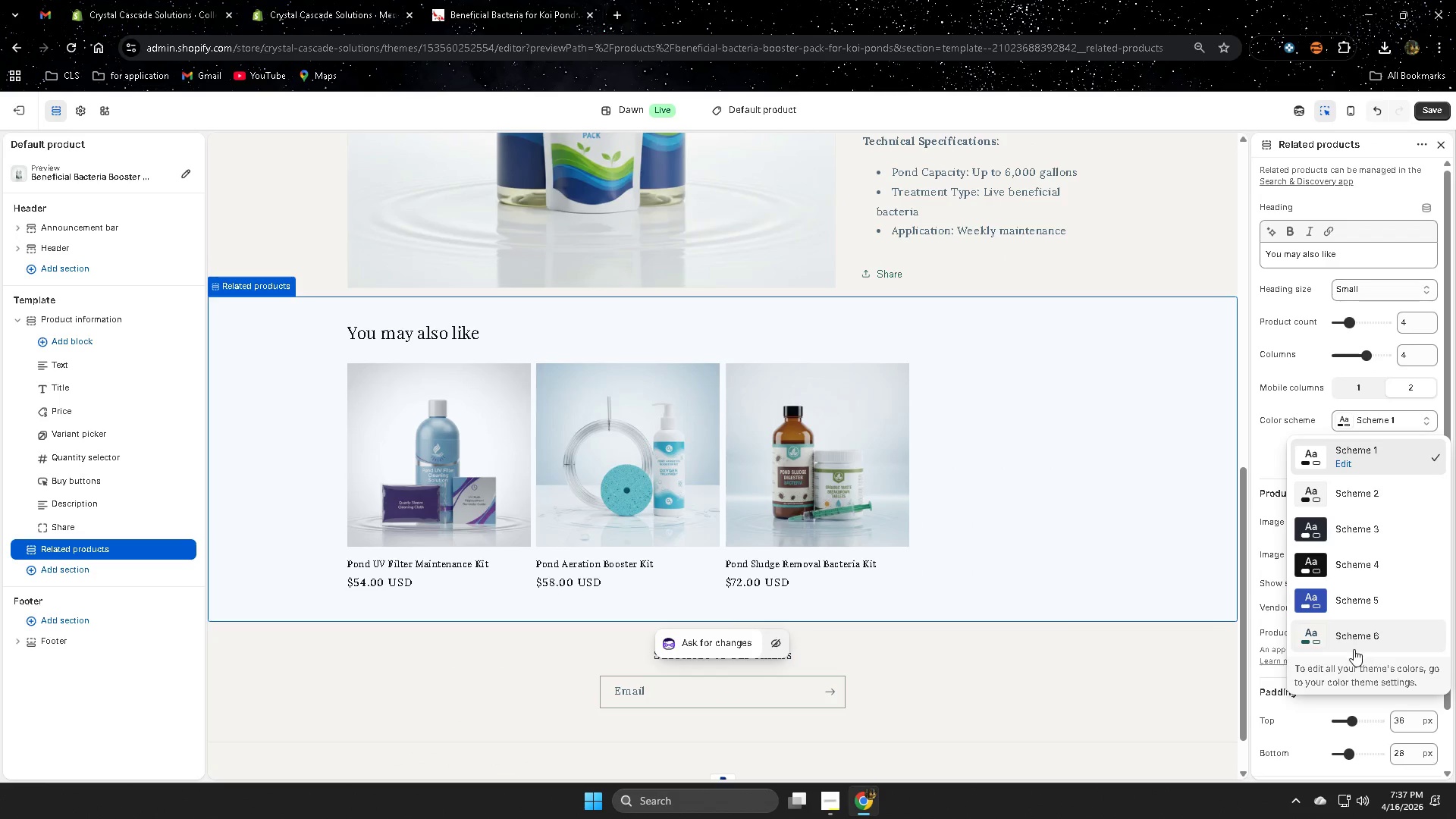 
left_click([1353, 639])
 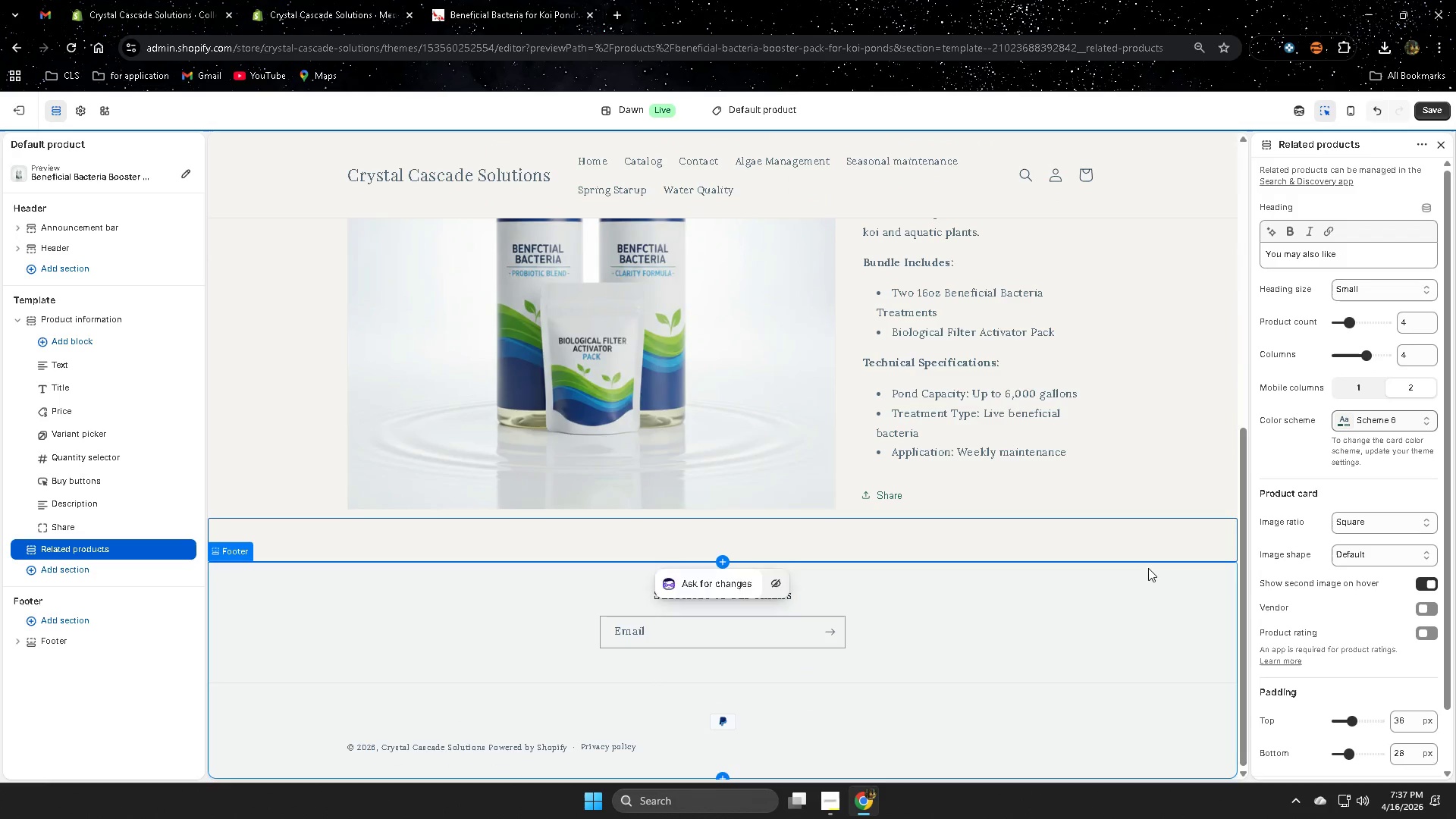 
scroll: coordinate [1148, 568], scroll_direction: down, amount: 4.0
 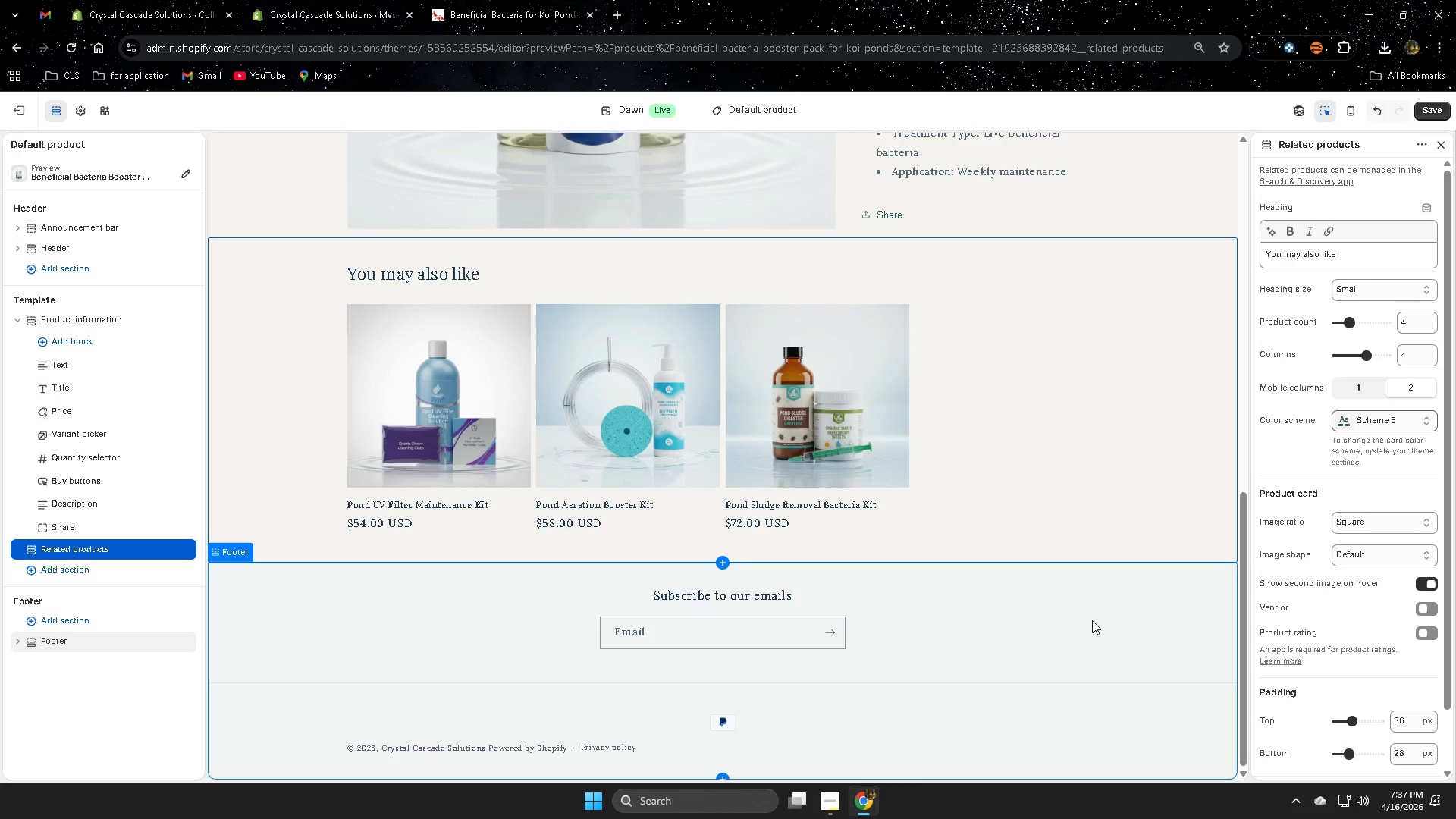 
left_click([1092, 620])
 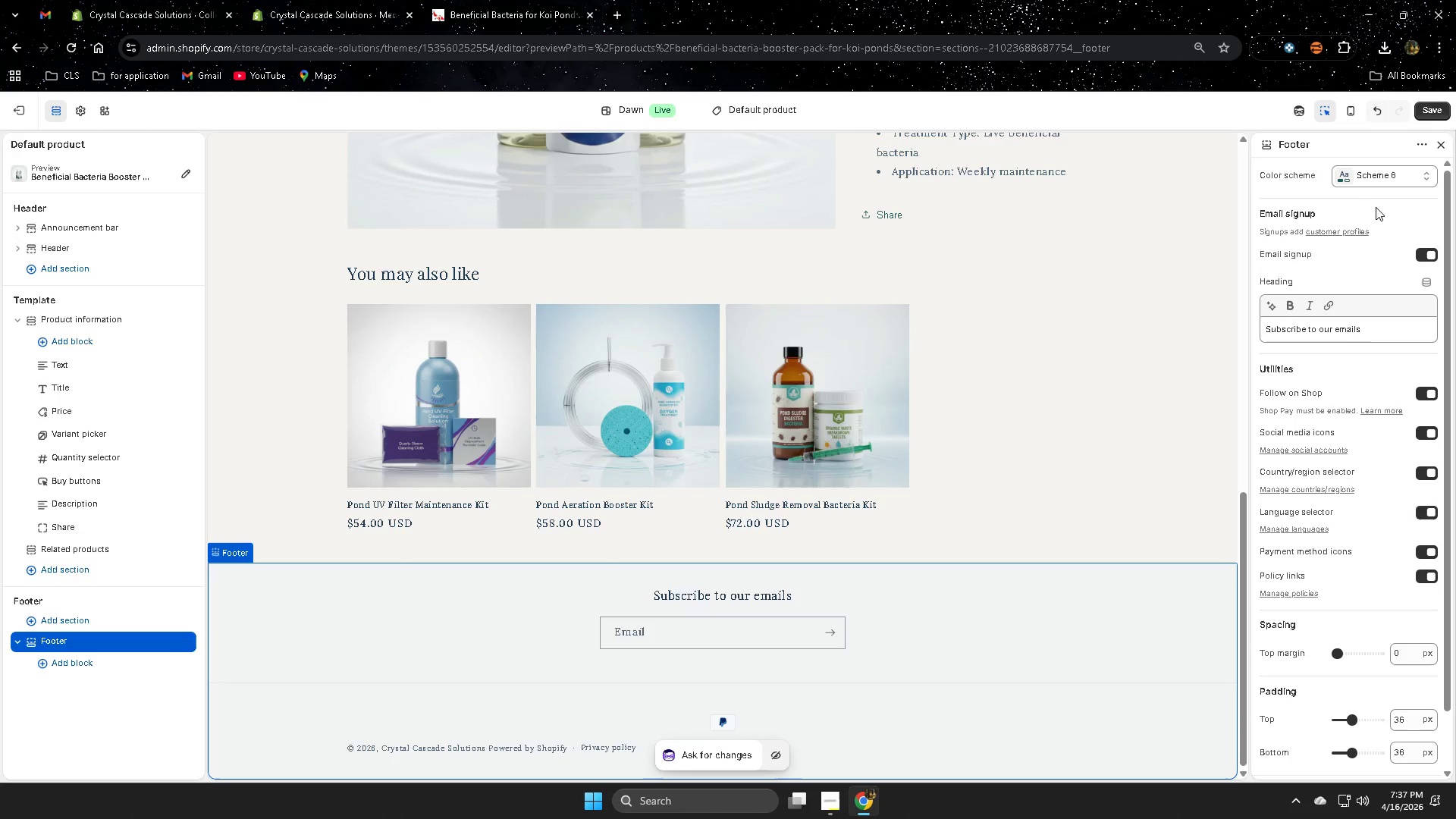 
scroll: coordinate [1194, 632], scroll_direction: down, amount: 3.0
 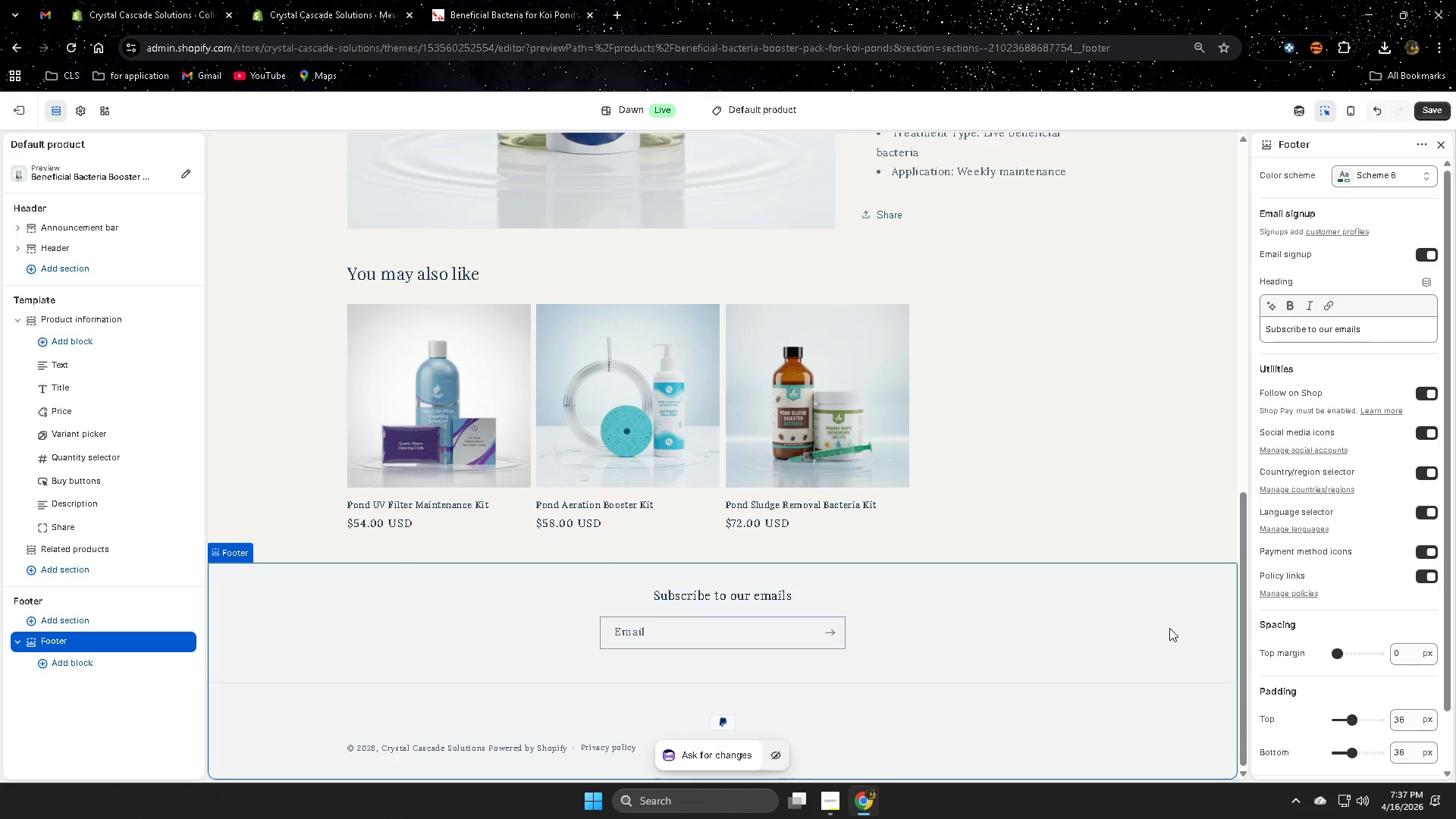 
left_click([1169, 628])
 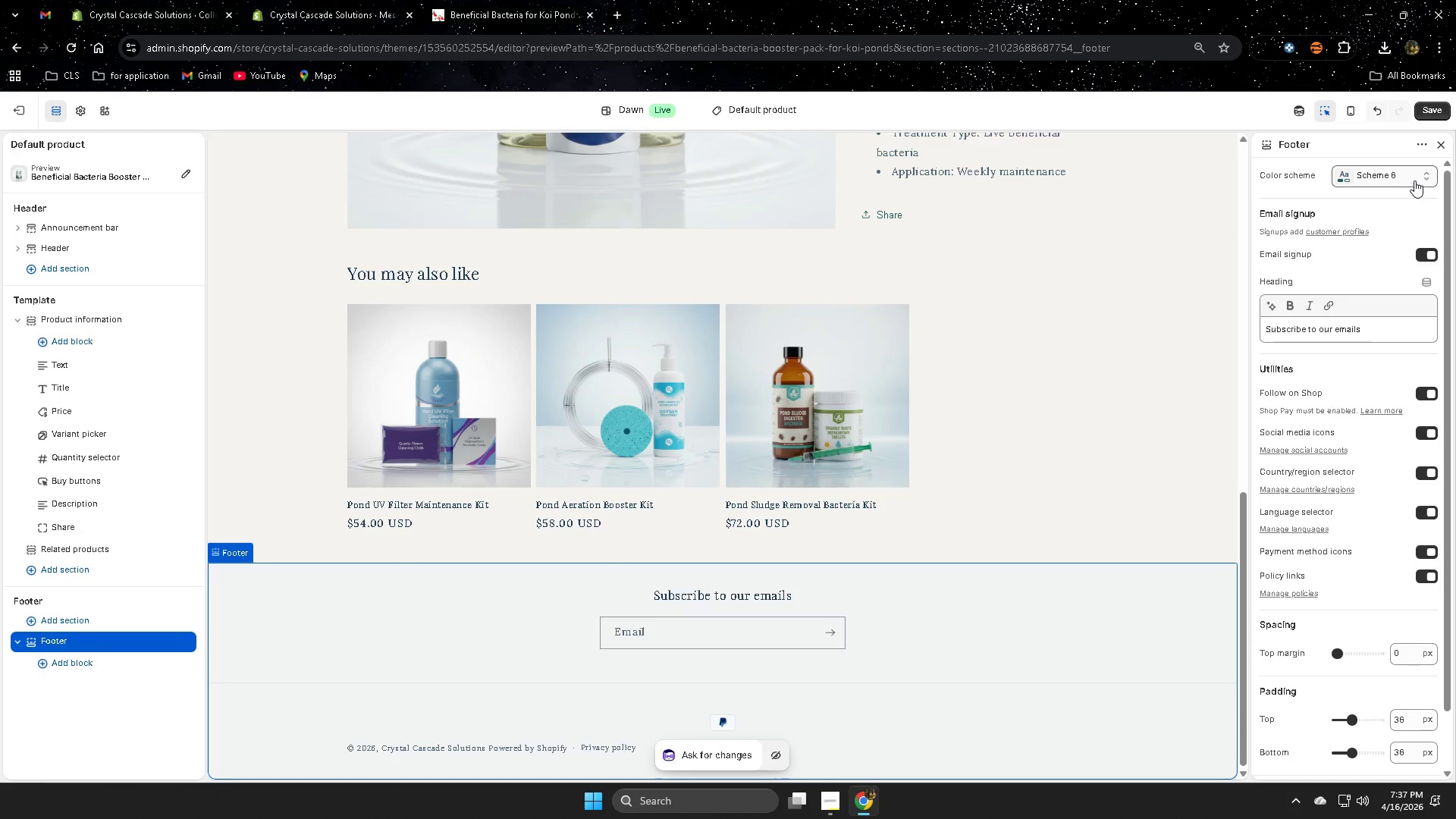 
left_click([1437, 115])
 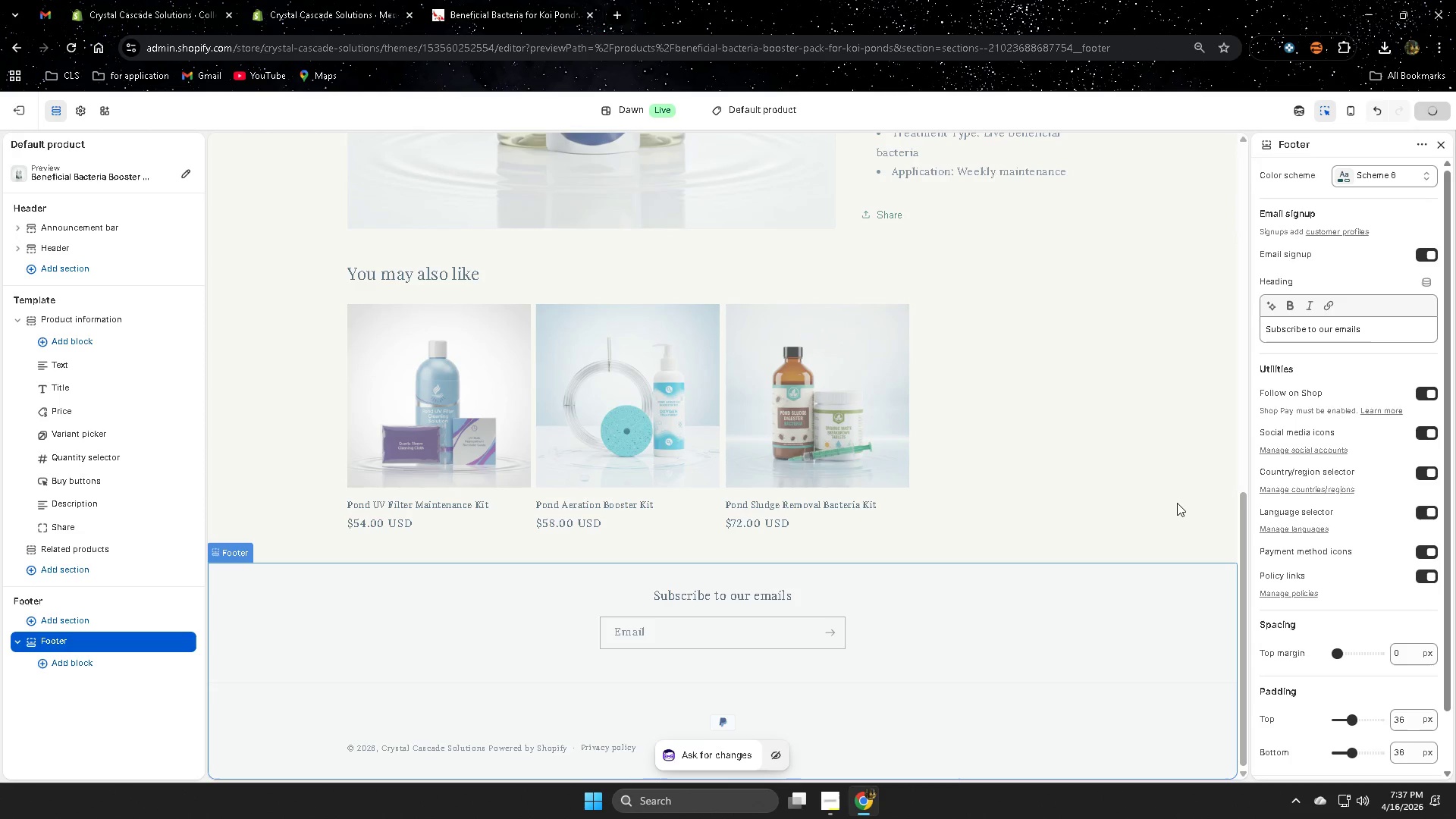 
scroll: coordinate [1153, 512], scroll_direction: down, amount: 1.0
 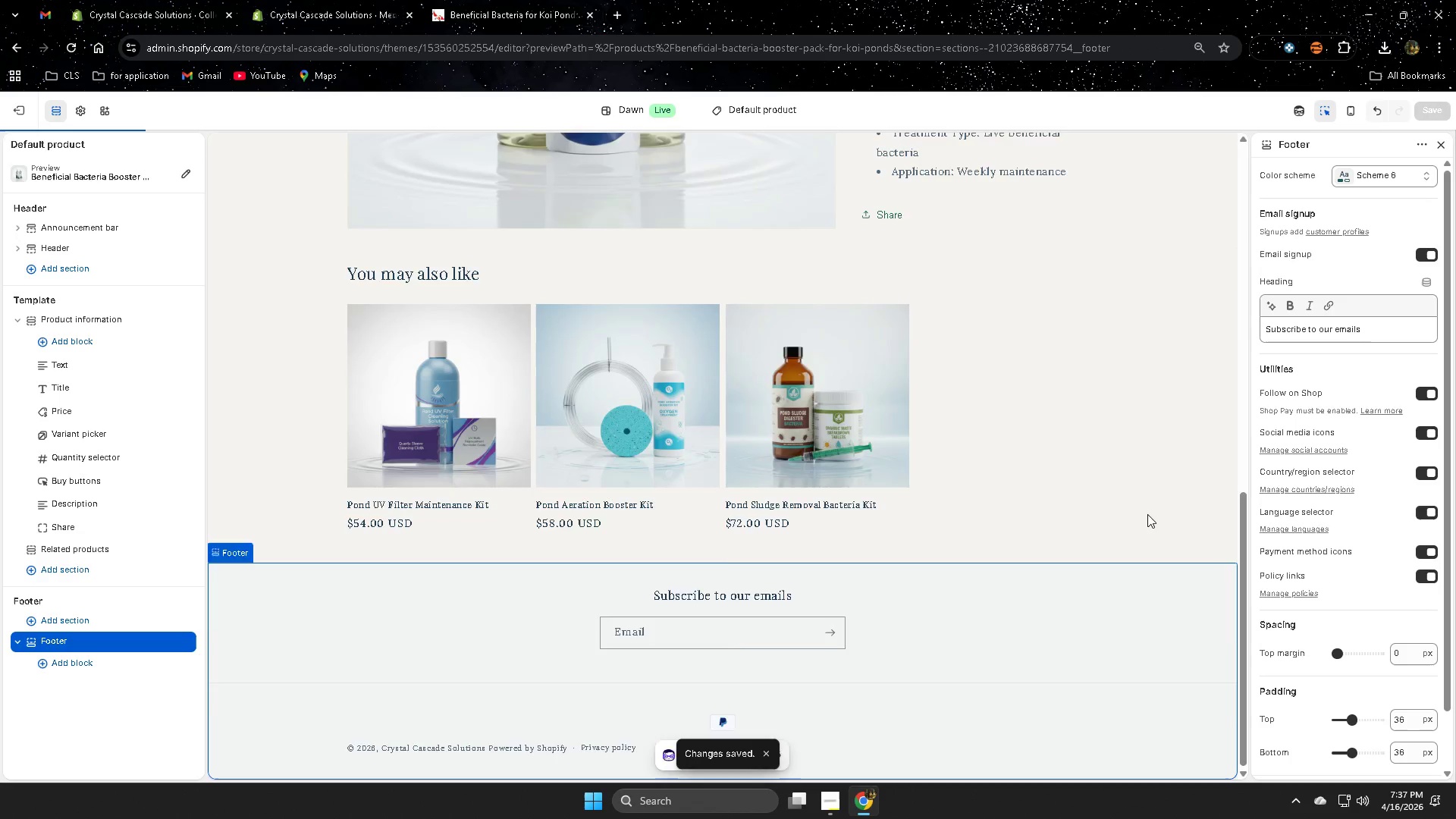 
scroll: coordinate [1137, 504], scroll_direction: up, amount: 14.0
 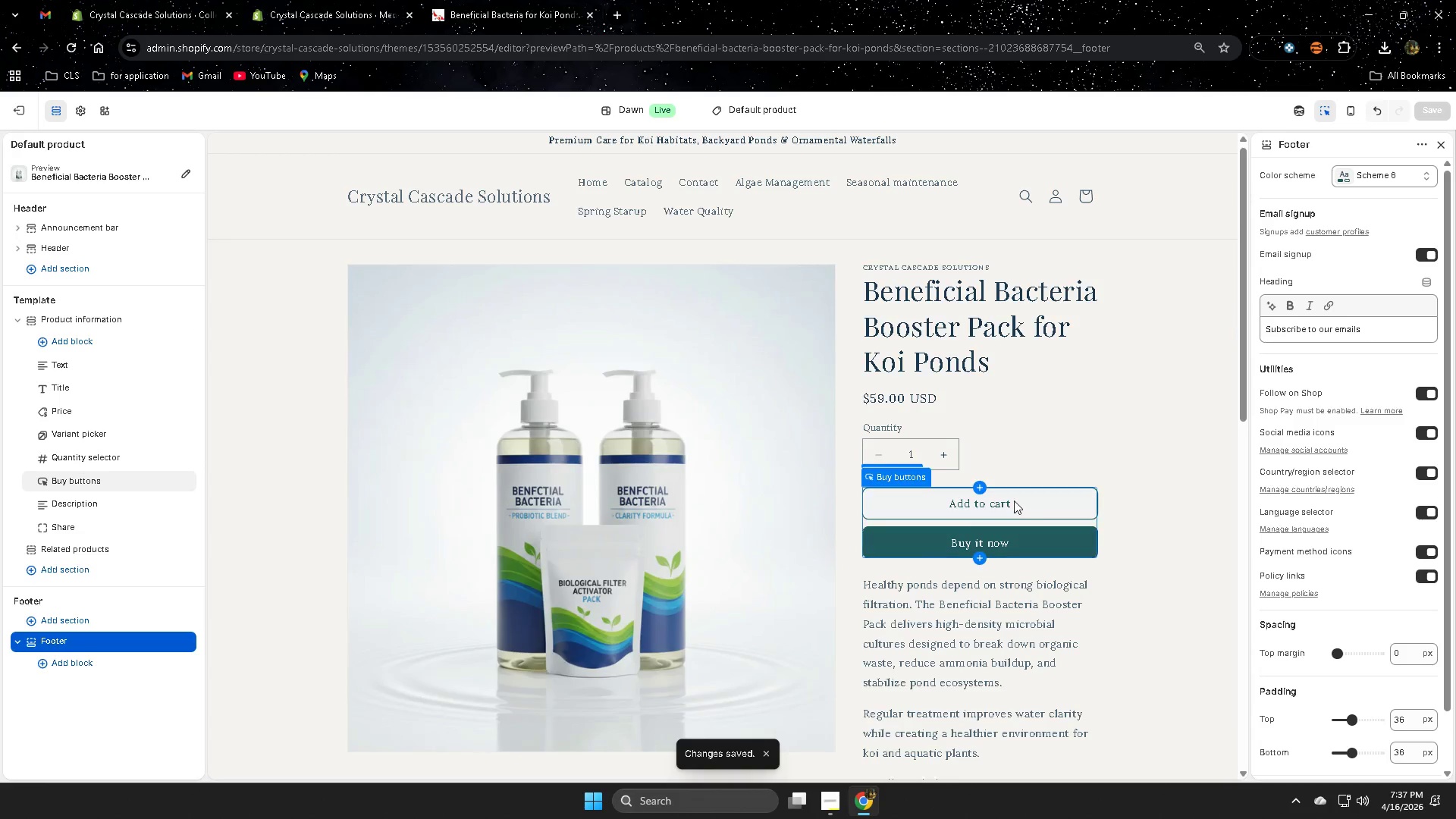 
left_click([1006, 503])
 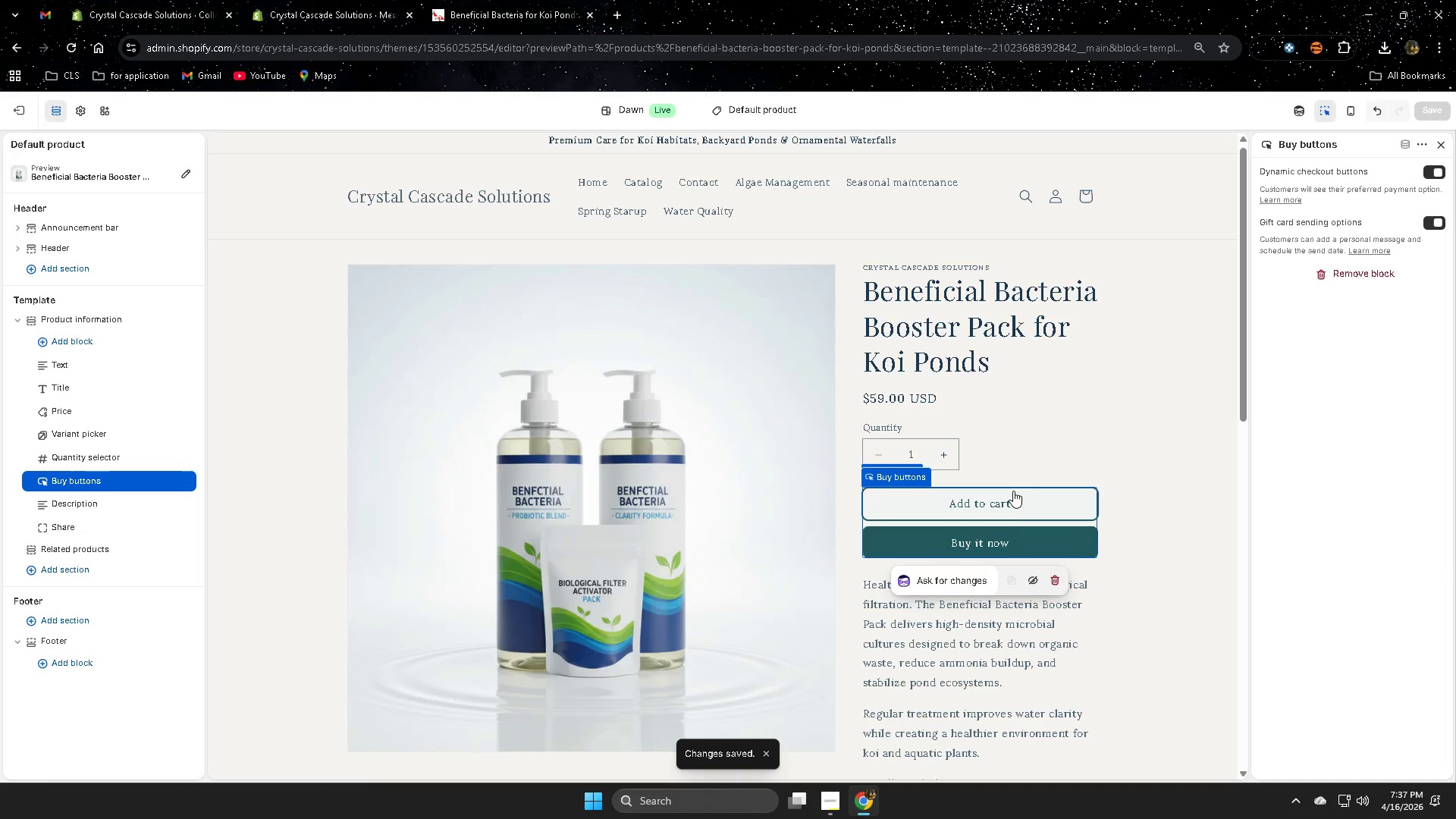 
left_click([1002, 505])
 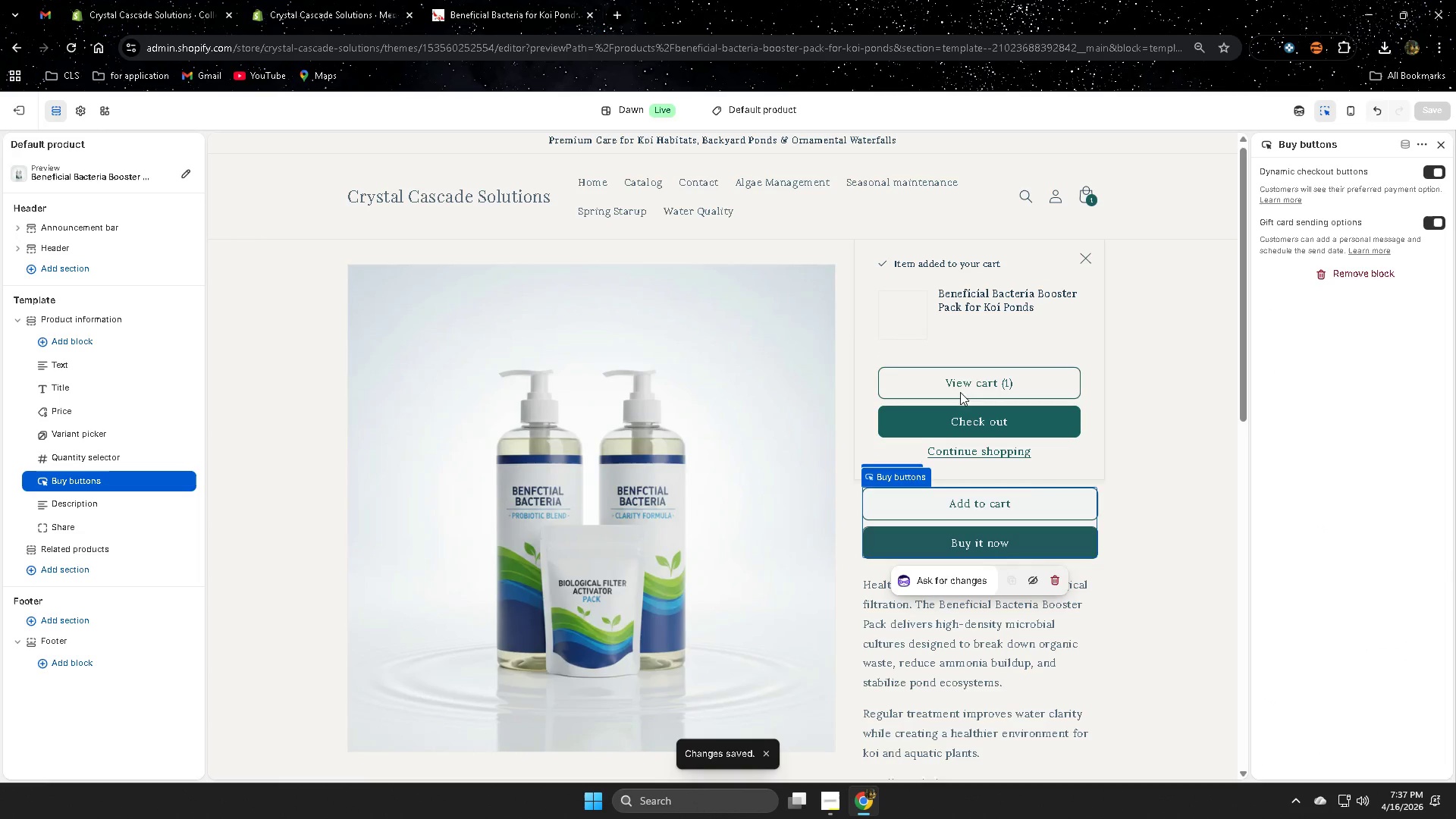 
left_click([959, 382])
 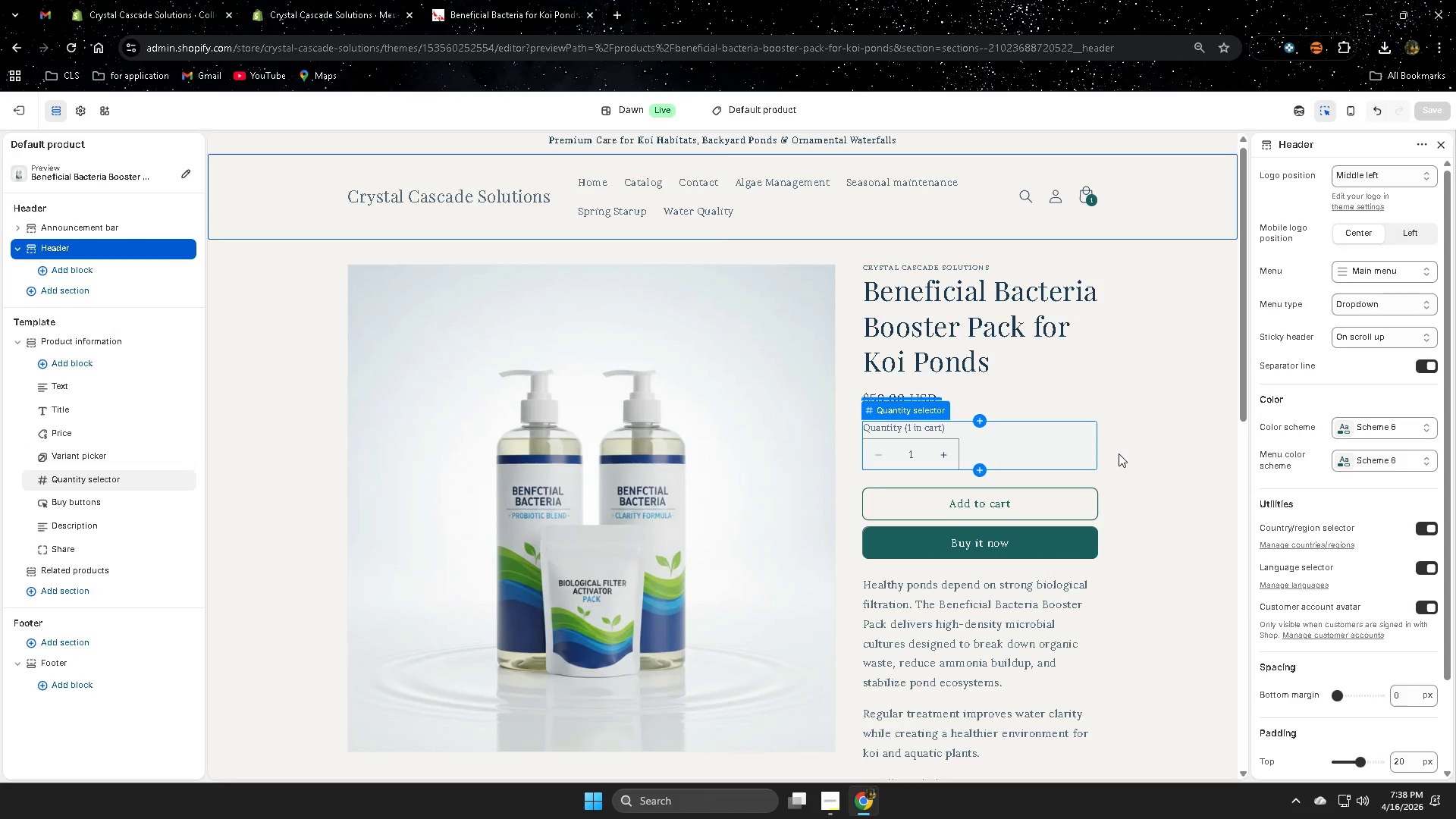 
scroll: coordinate [1171, 533], scroll_direction: up, amount: 3.0
 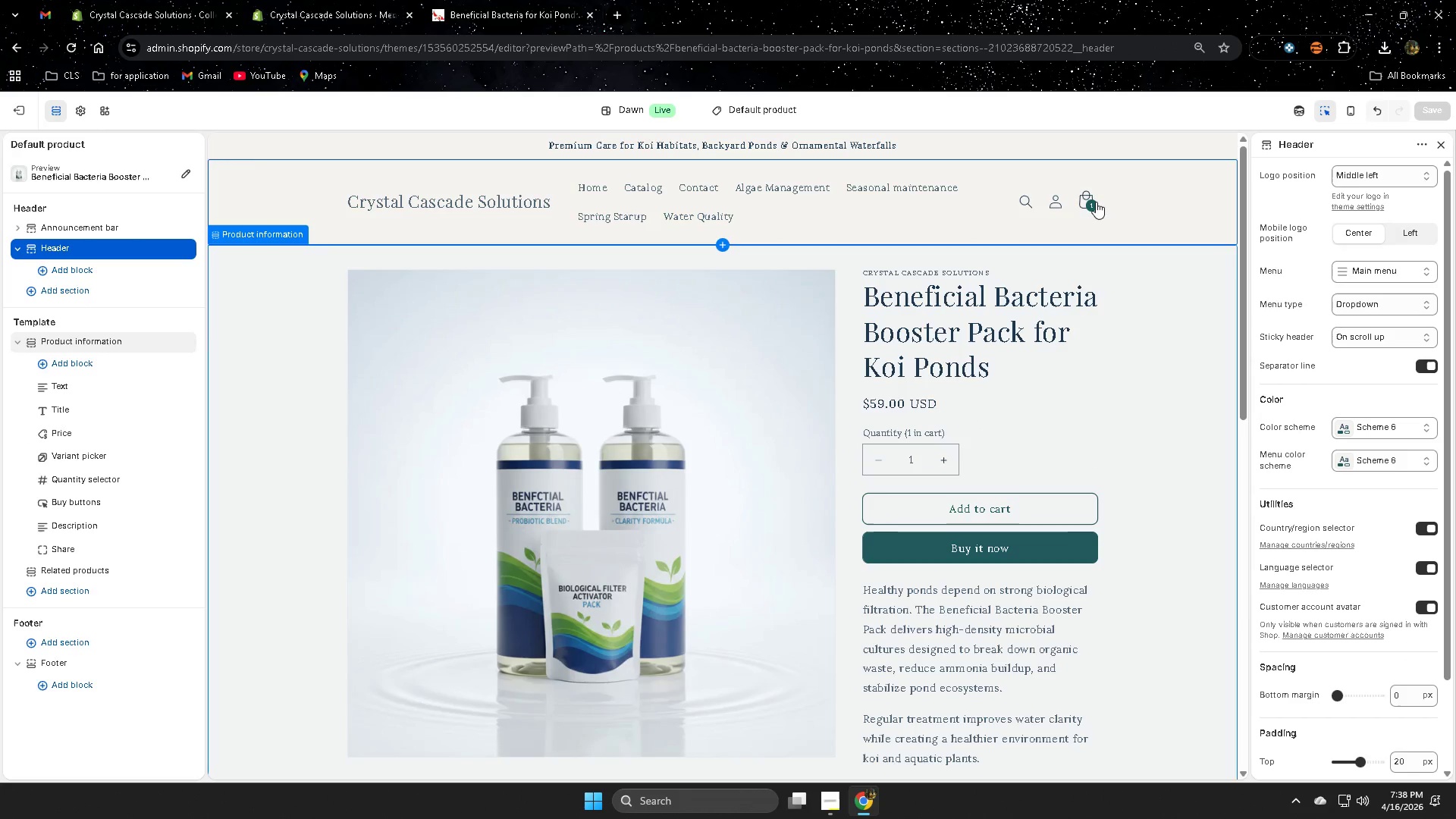 
left_click([1091, 199])
 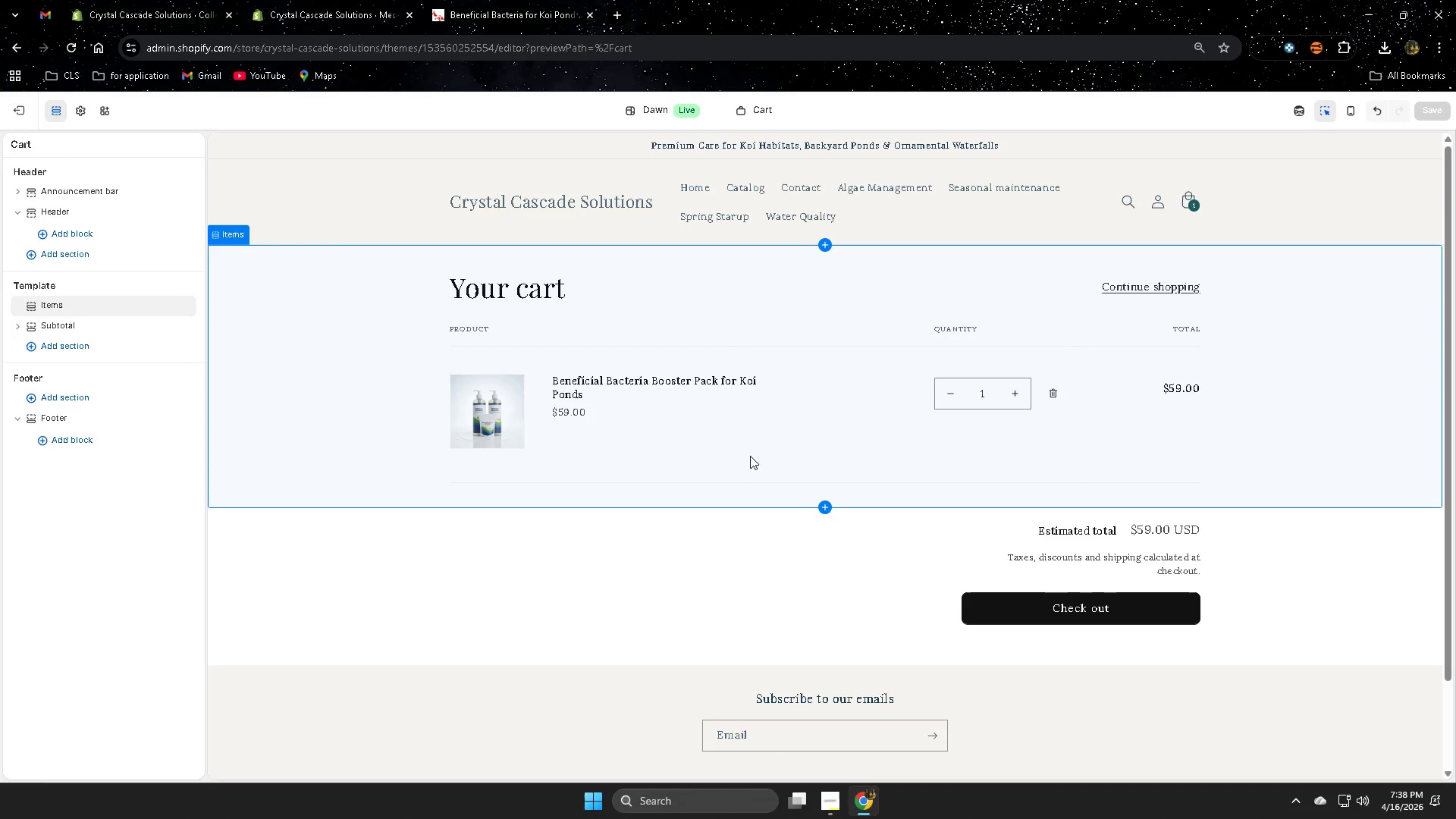 
left_click([326, 400])
 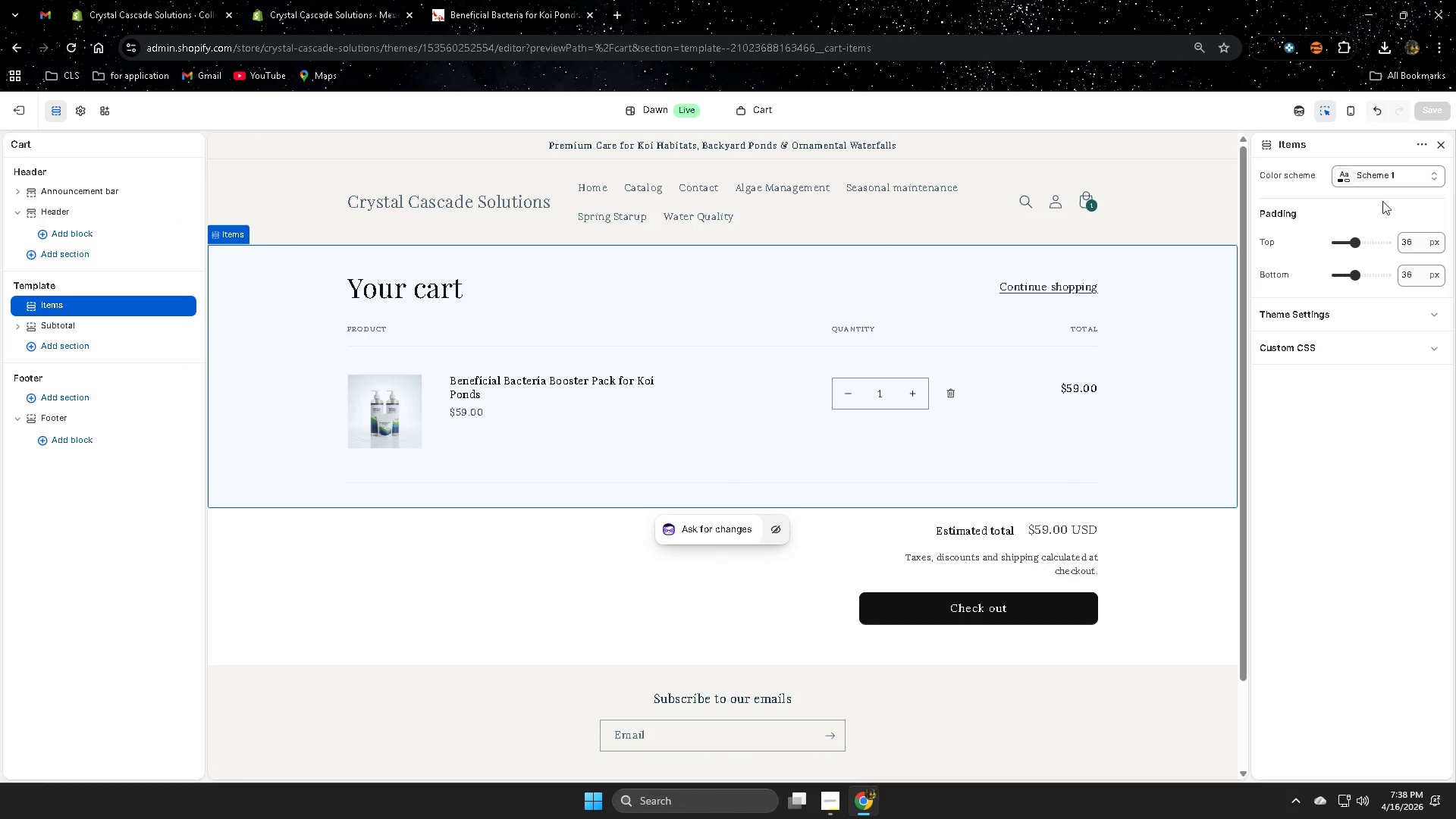 
left_click([1395, 178])
 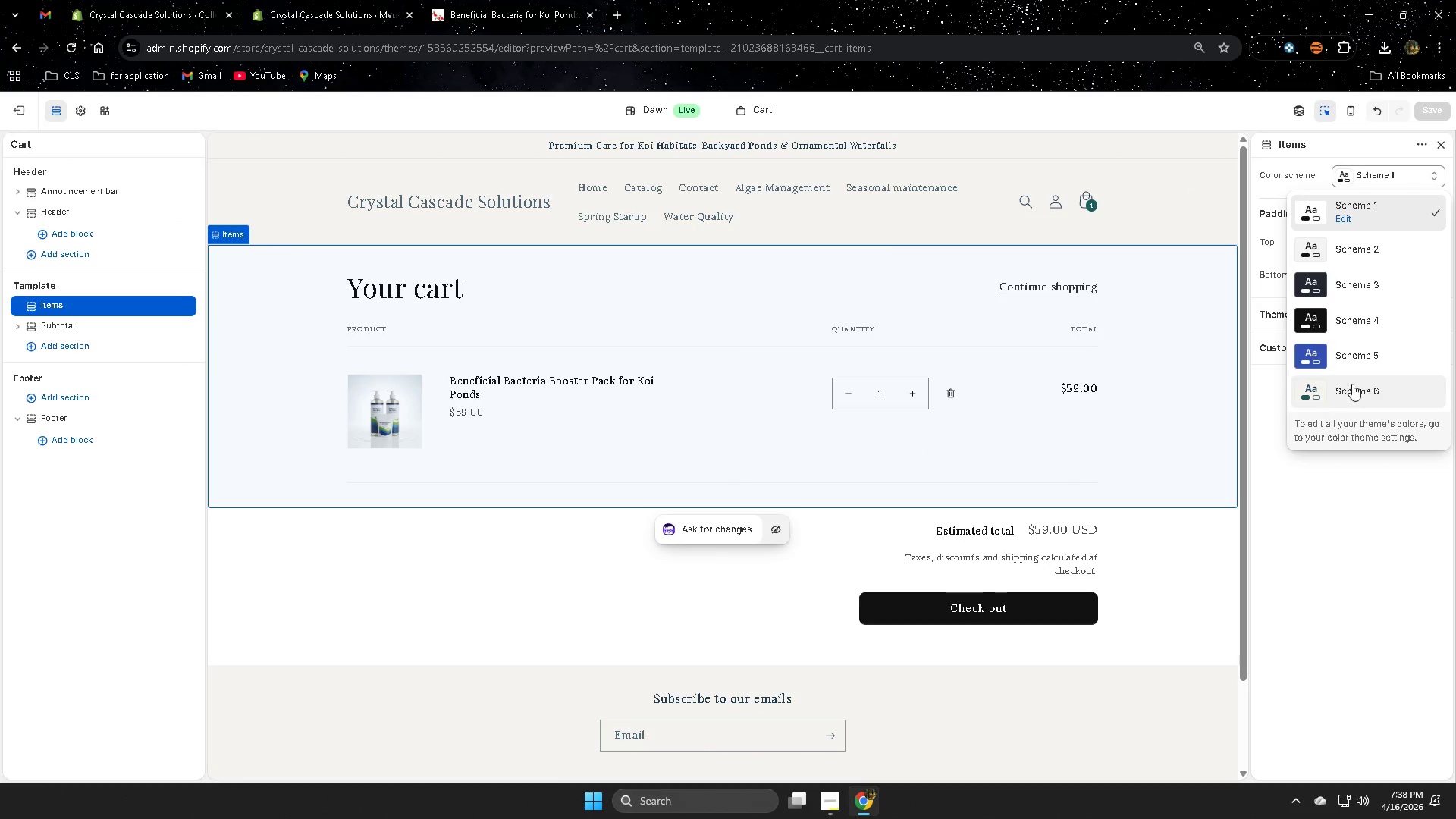 
left_click([1360, 391])
 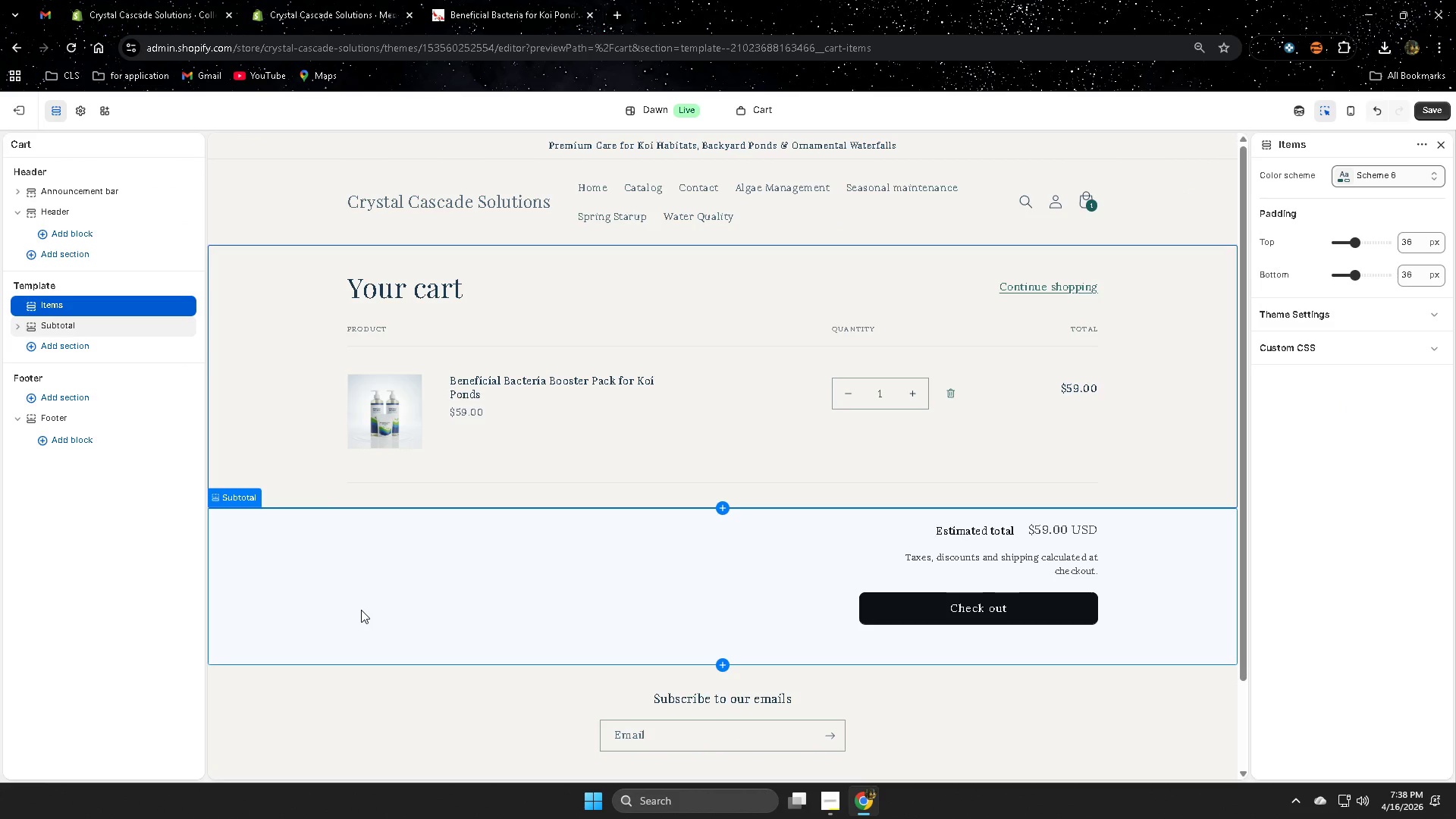 
left_click([362, 609])
 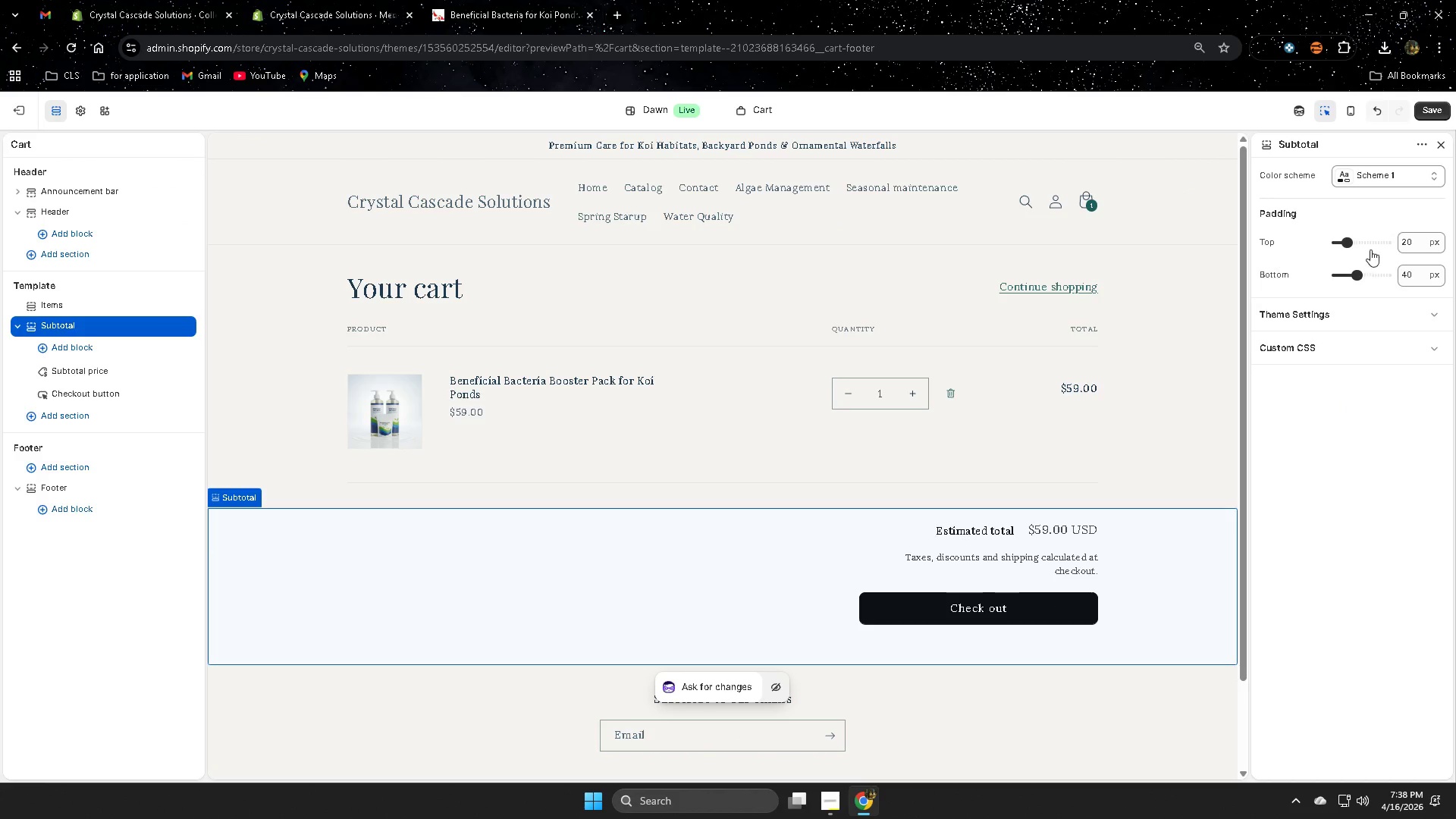 
left_click([1401, 181])
 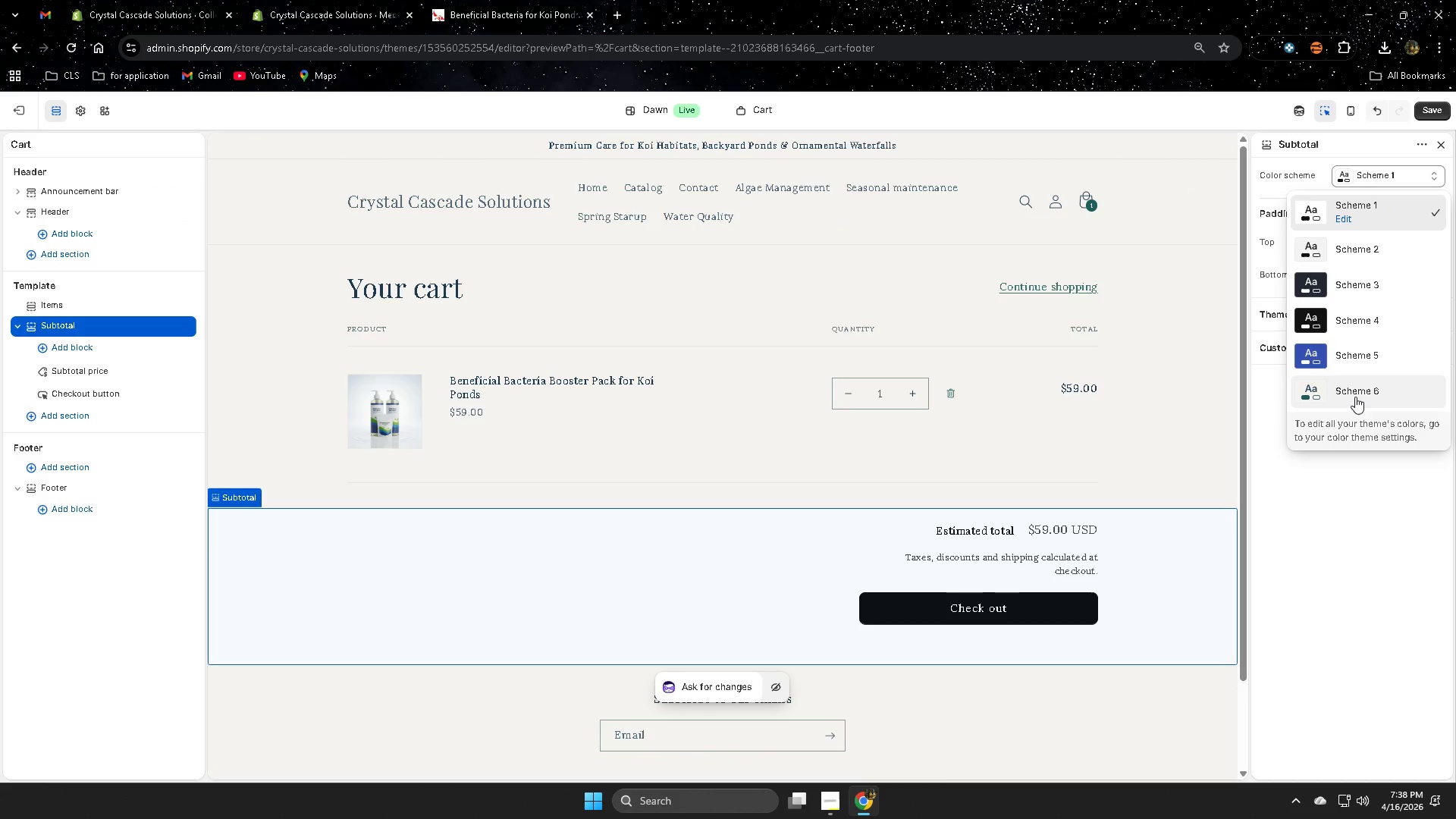 
left_click([1355, 397])
 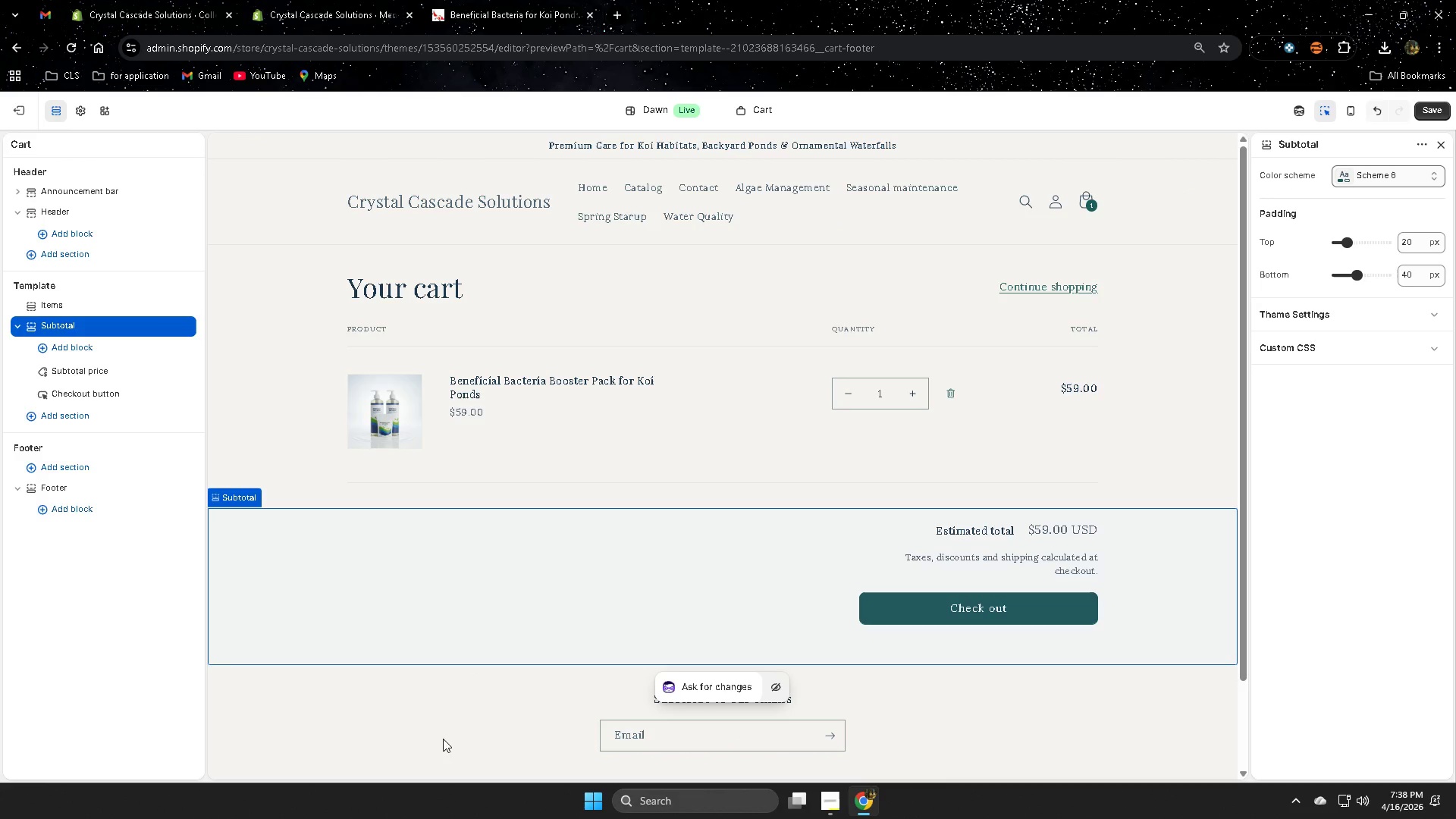 
scroll: coordinate [462, 725], scroll_direction: down, amount: 1.0